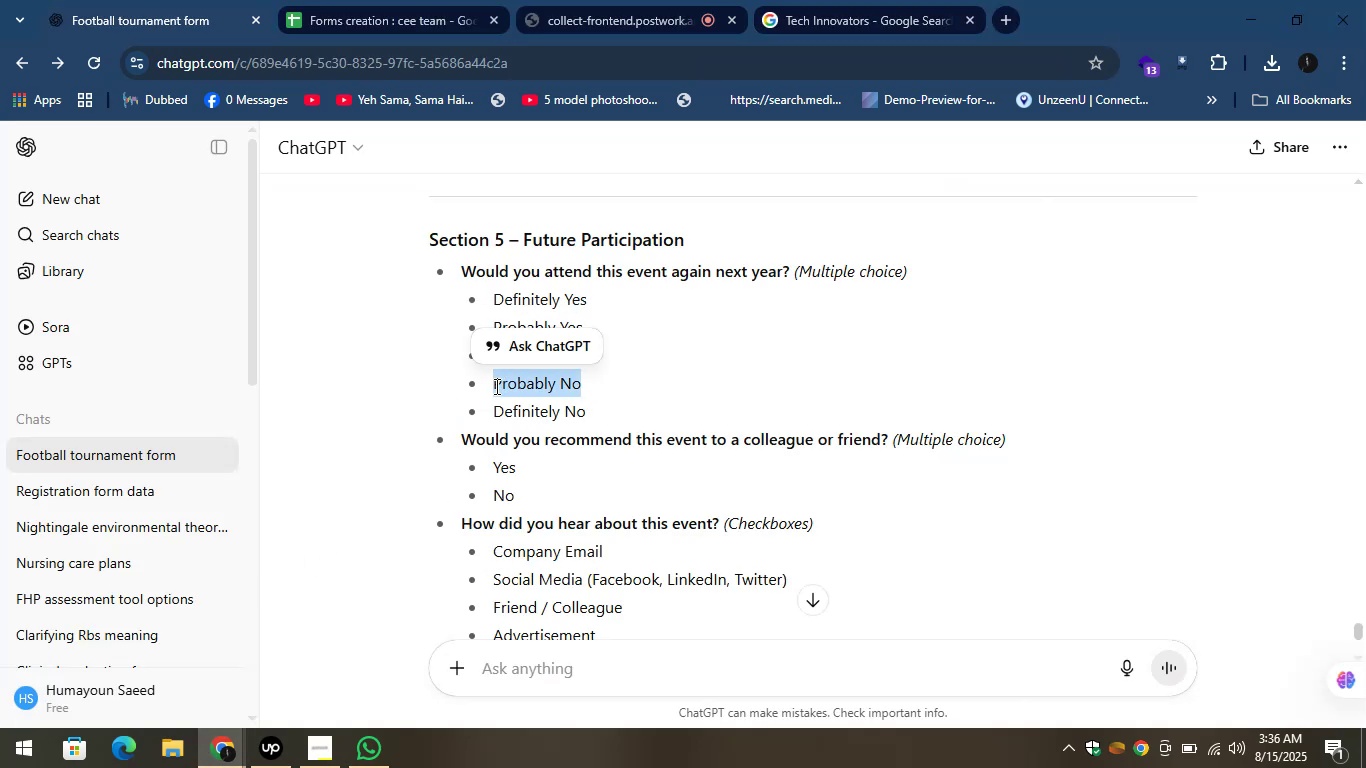 
key(Control+C)
 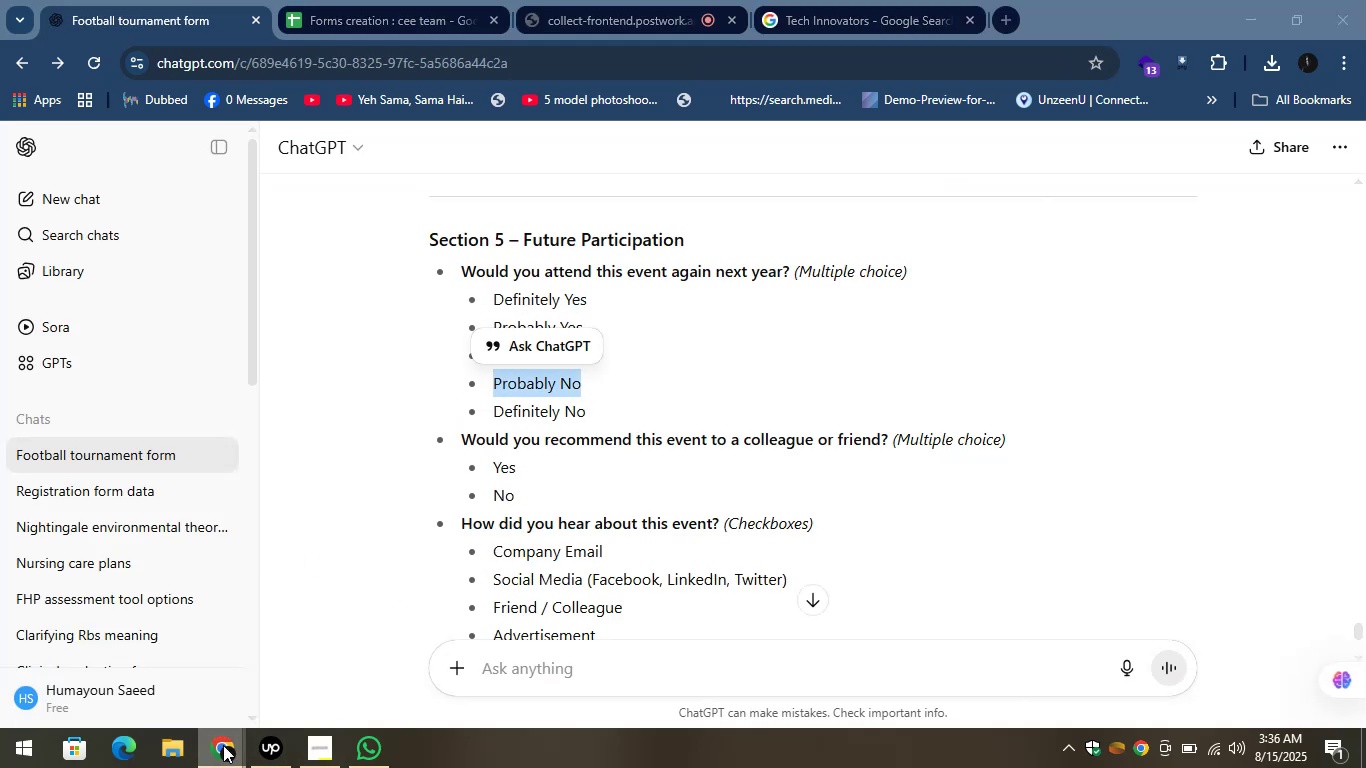 
left_click([522, 675])
 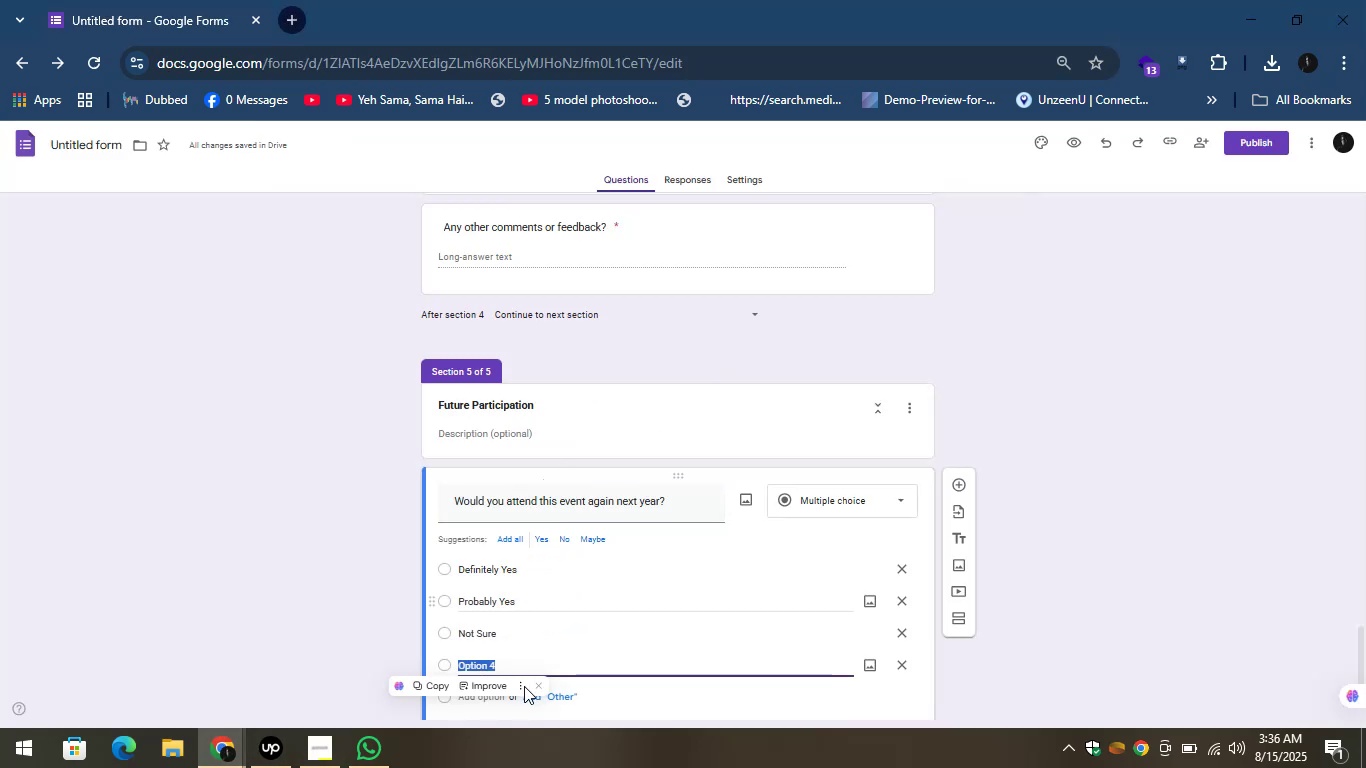 
hold_key(key=ControlLeft, duration=0.41)
 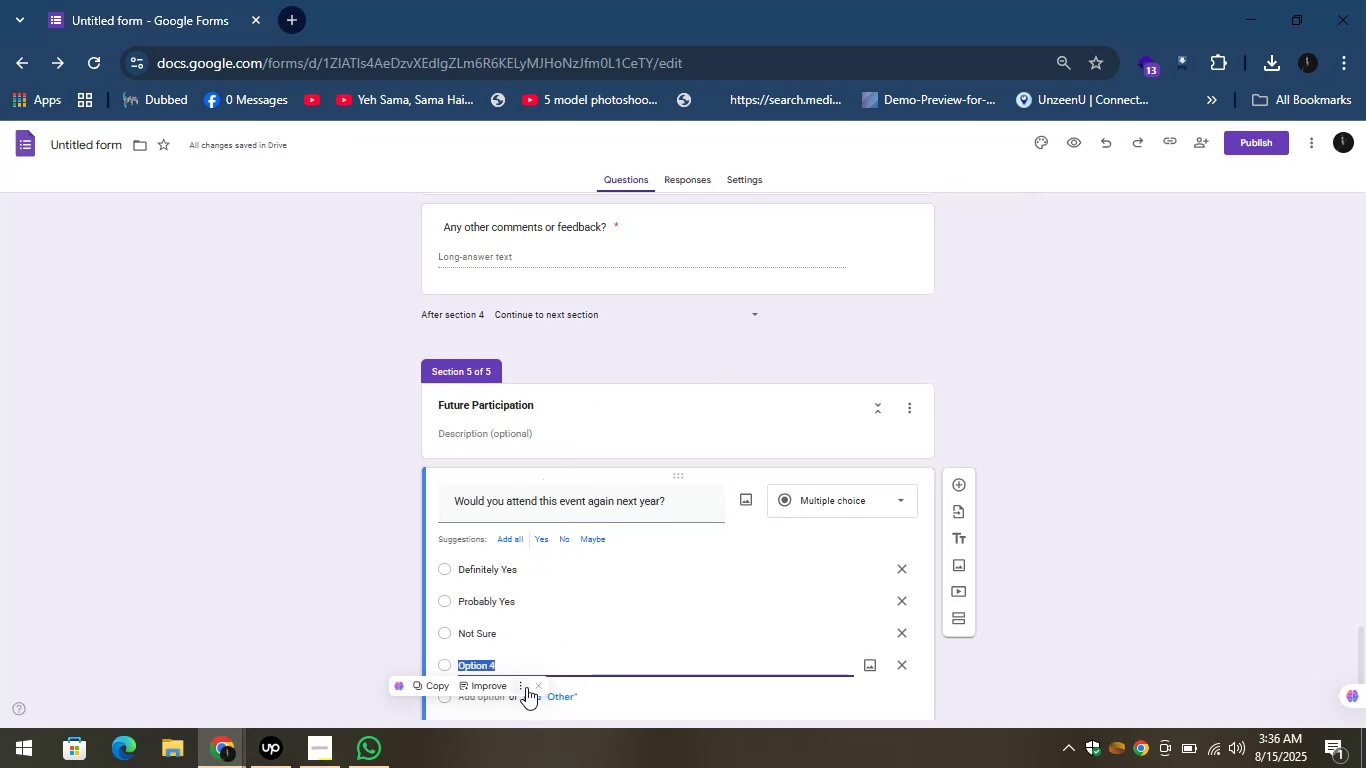 
key(Control+V)
 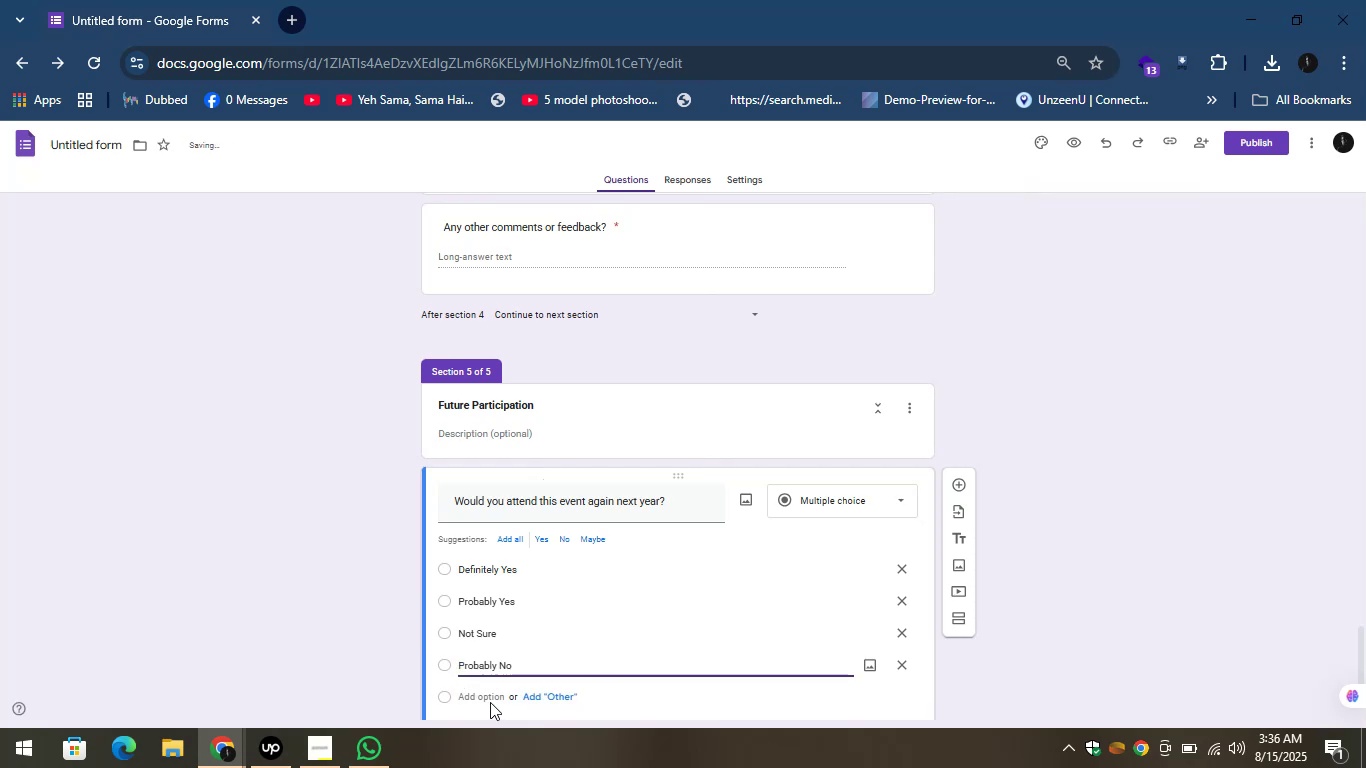 
left_click([486, 693])
 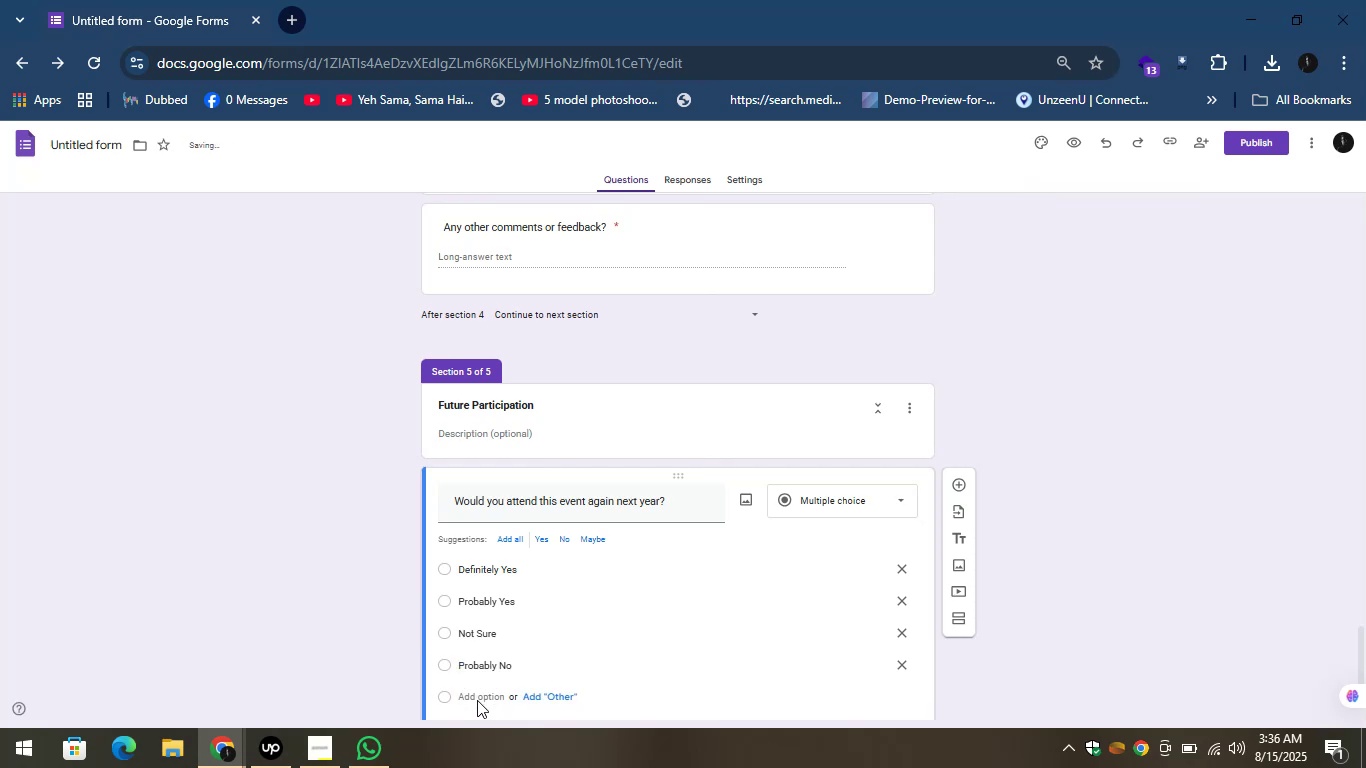 
left_click([477, 700])
 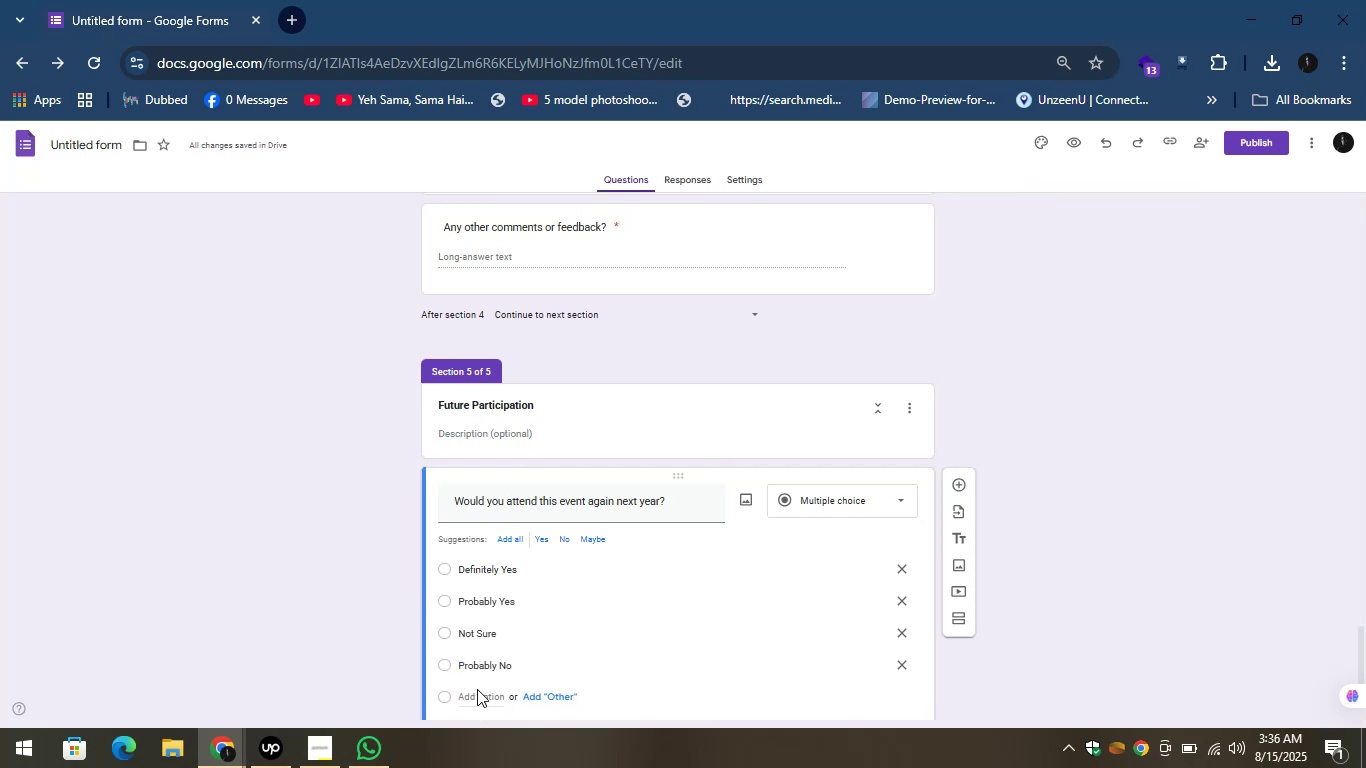 
left_click([477, 689])
 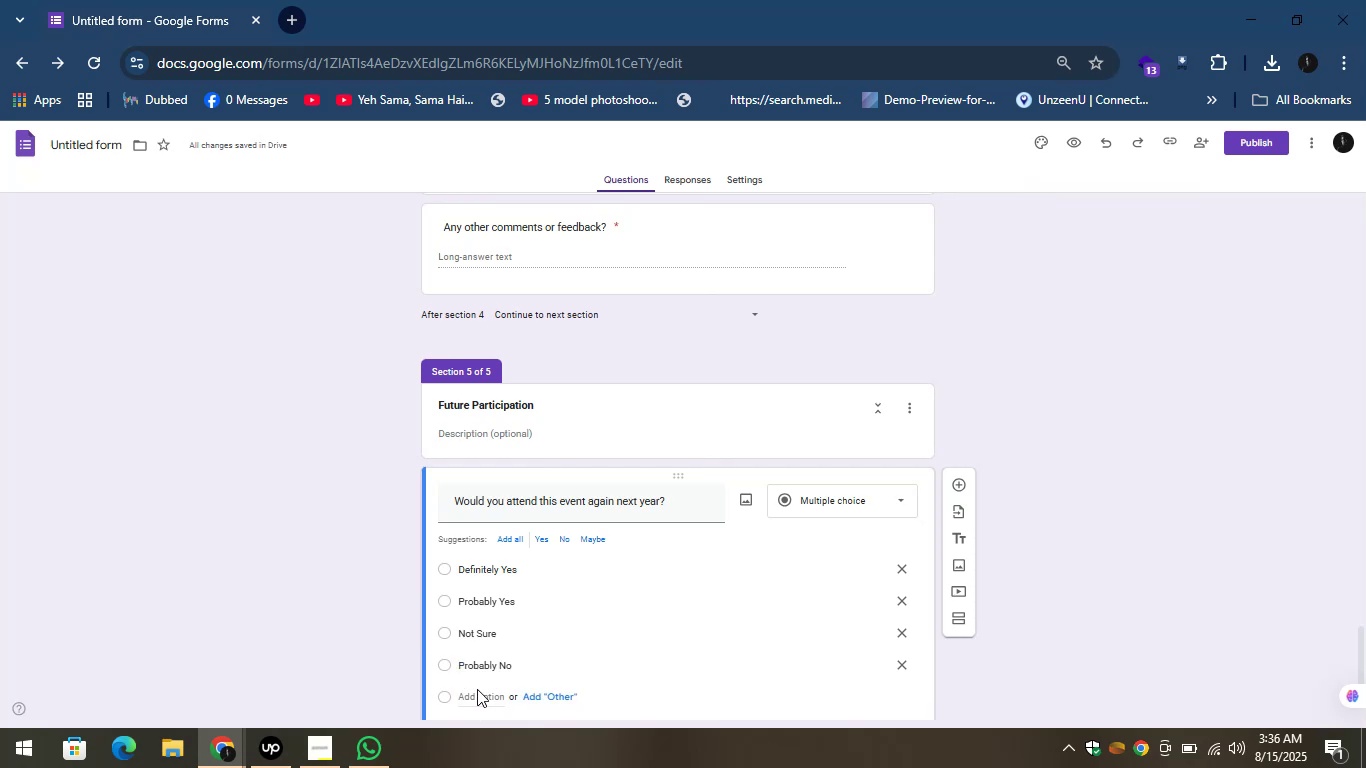 
scroll: coordinate [477, 689], scroll_direction: down, amount: 2.0
 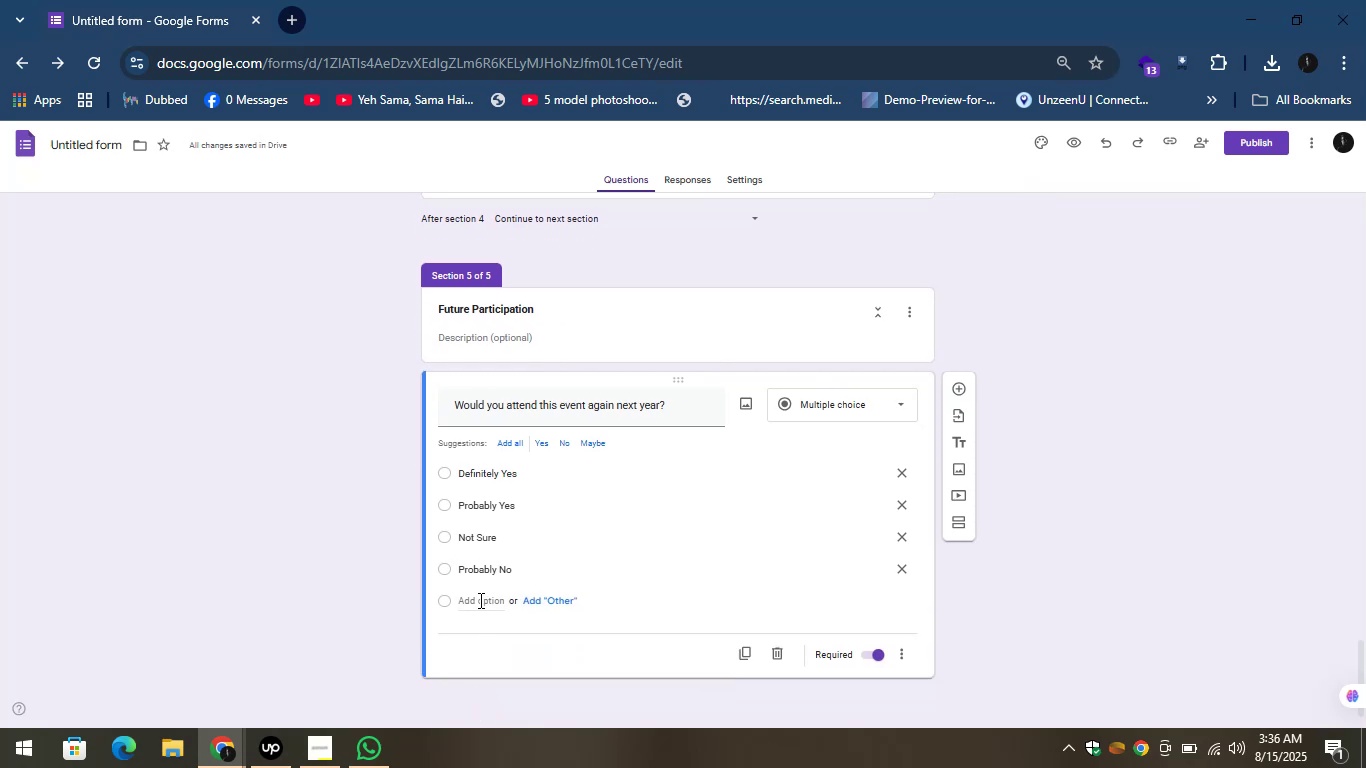 
left_click([479, 598])
 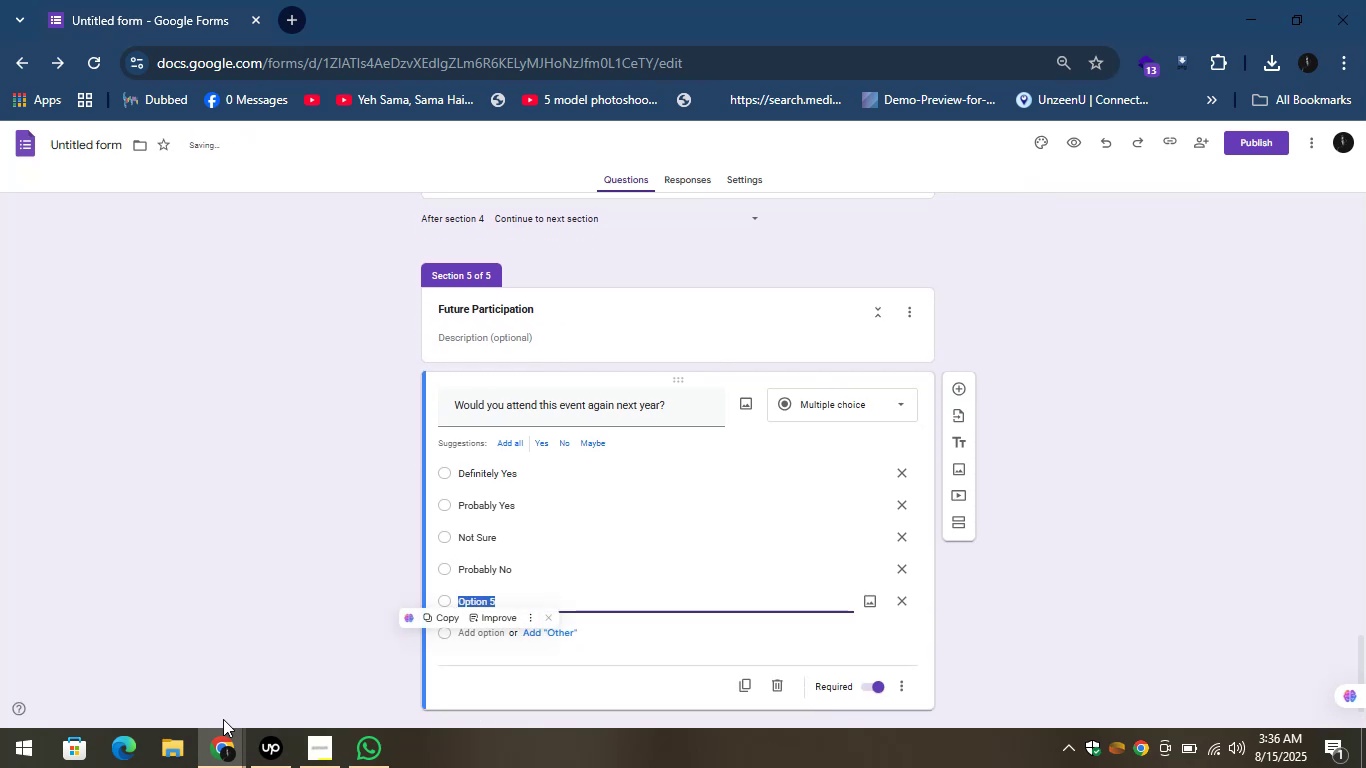 
left_click([222, 733])
 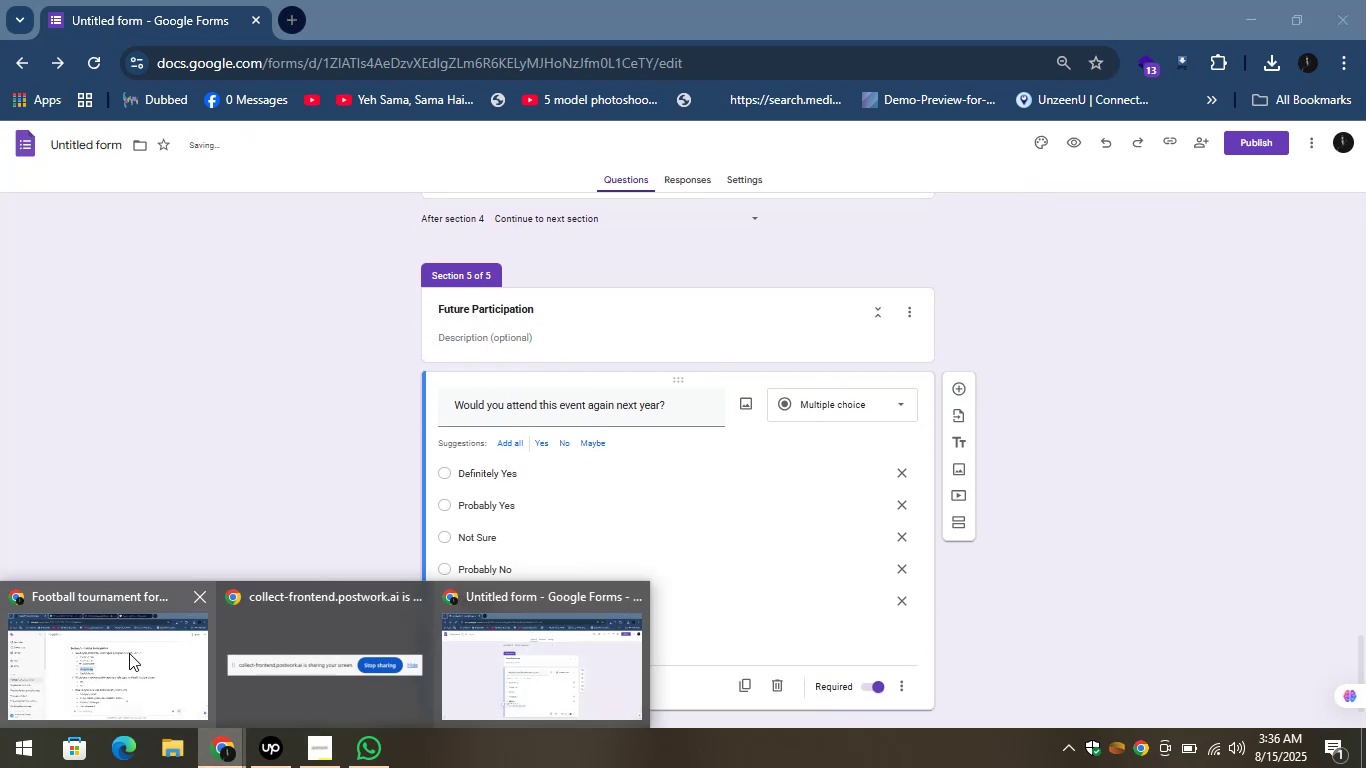 
left_click([129, 653])
 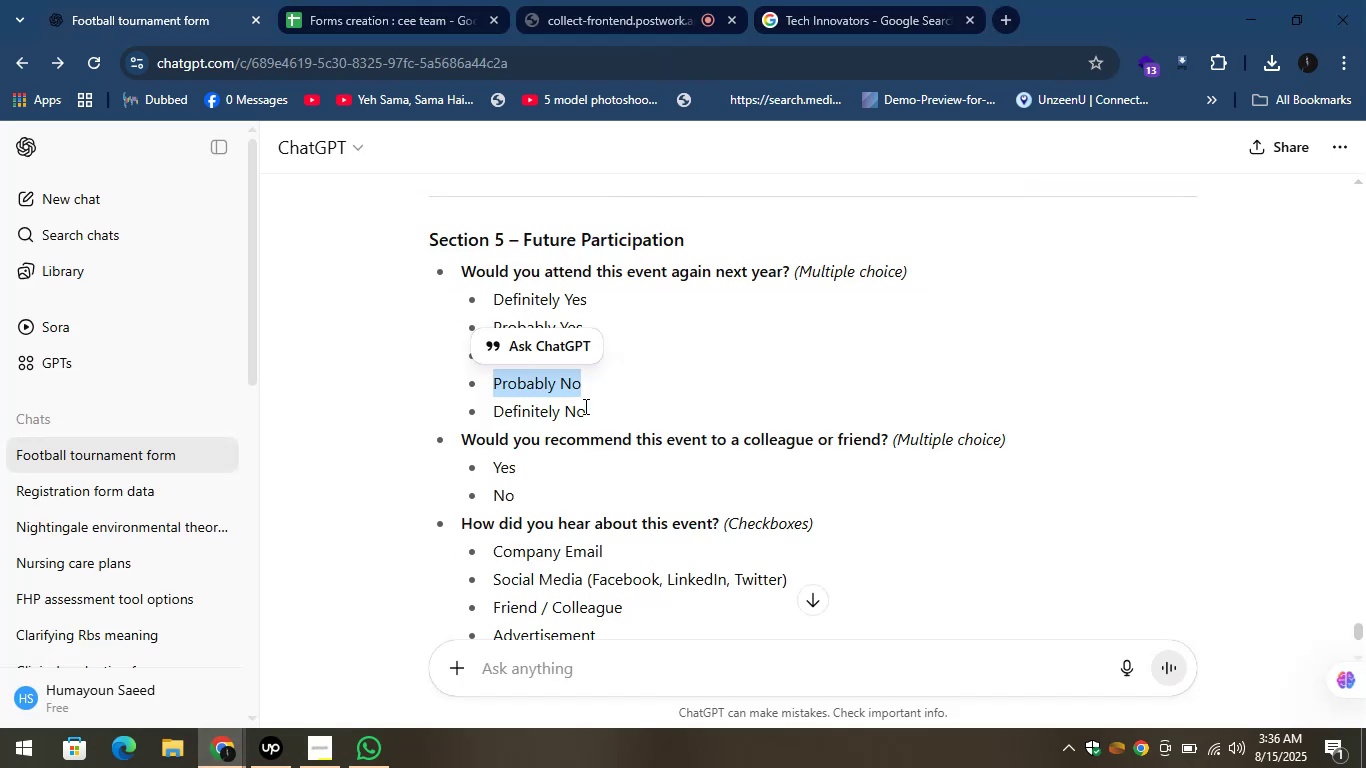 
left_click_drag(start_coordinate=[589, 408], to_coordinate=[492, 420])
 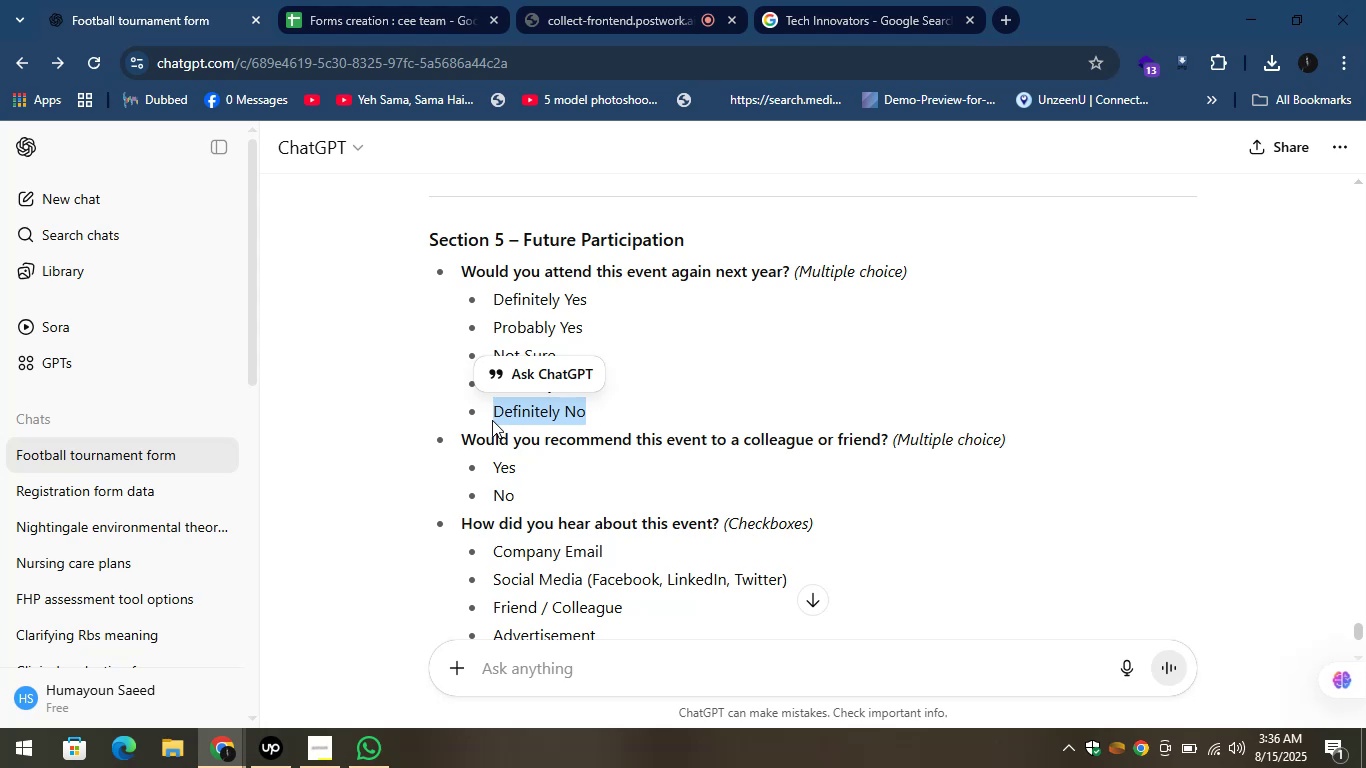 
key(Control+C)
 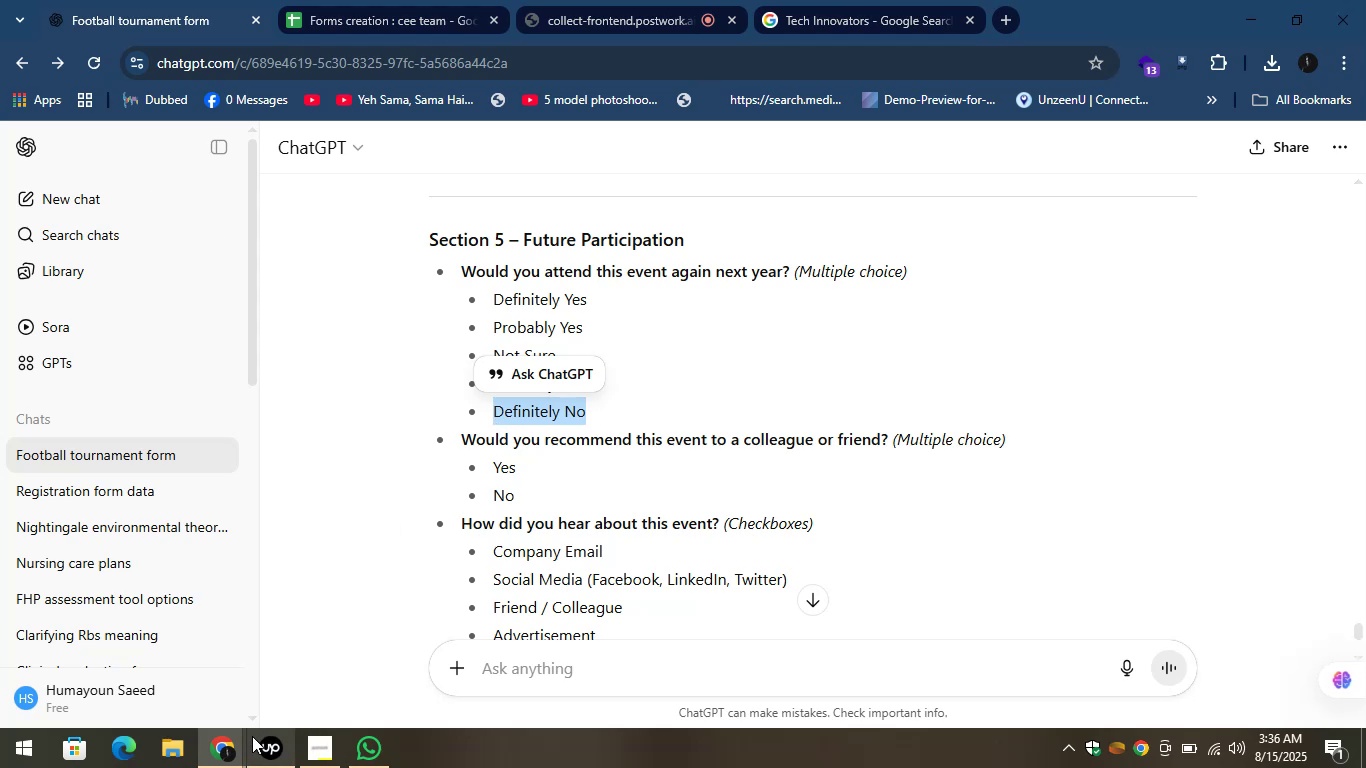 
left_click([228, 735])
 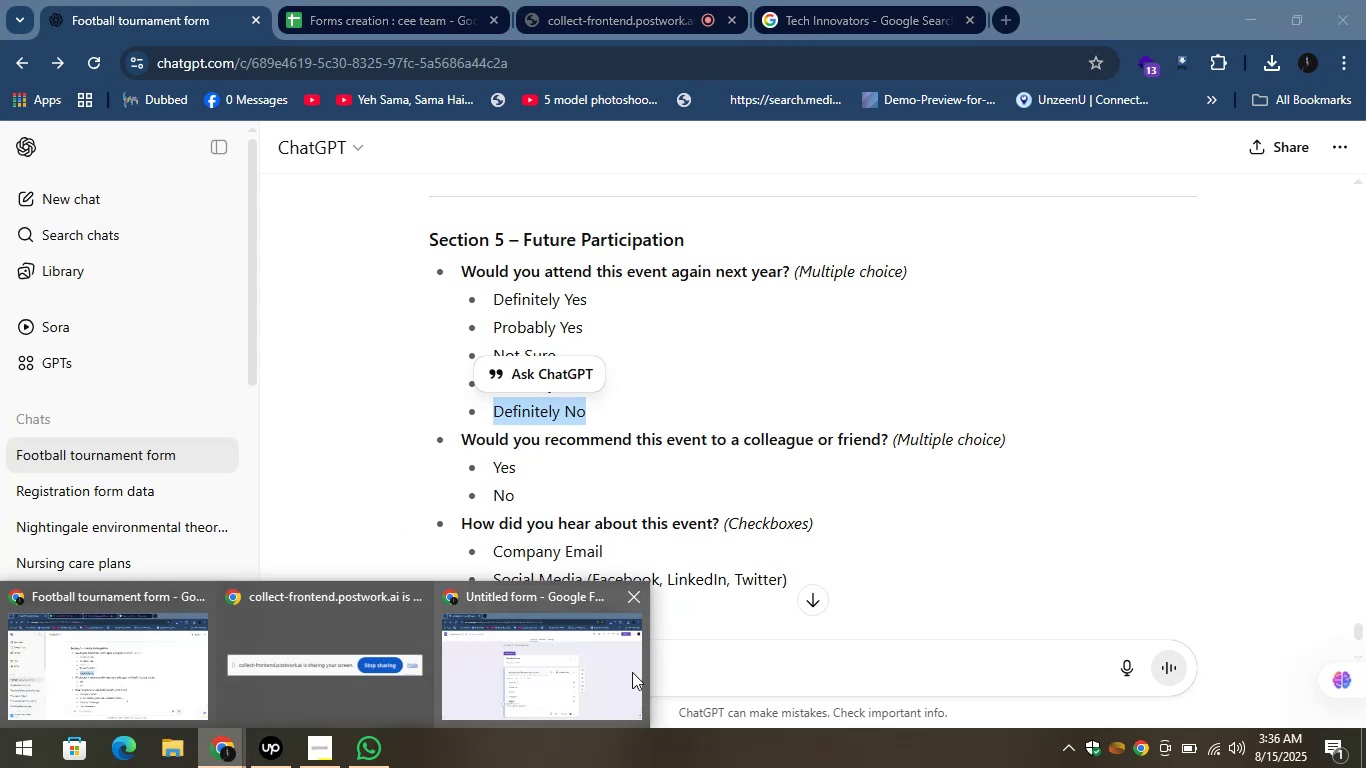 
left_click([632, 672])
 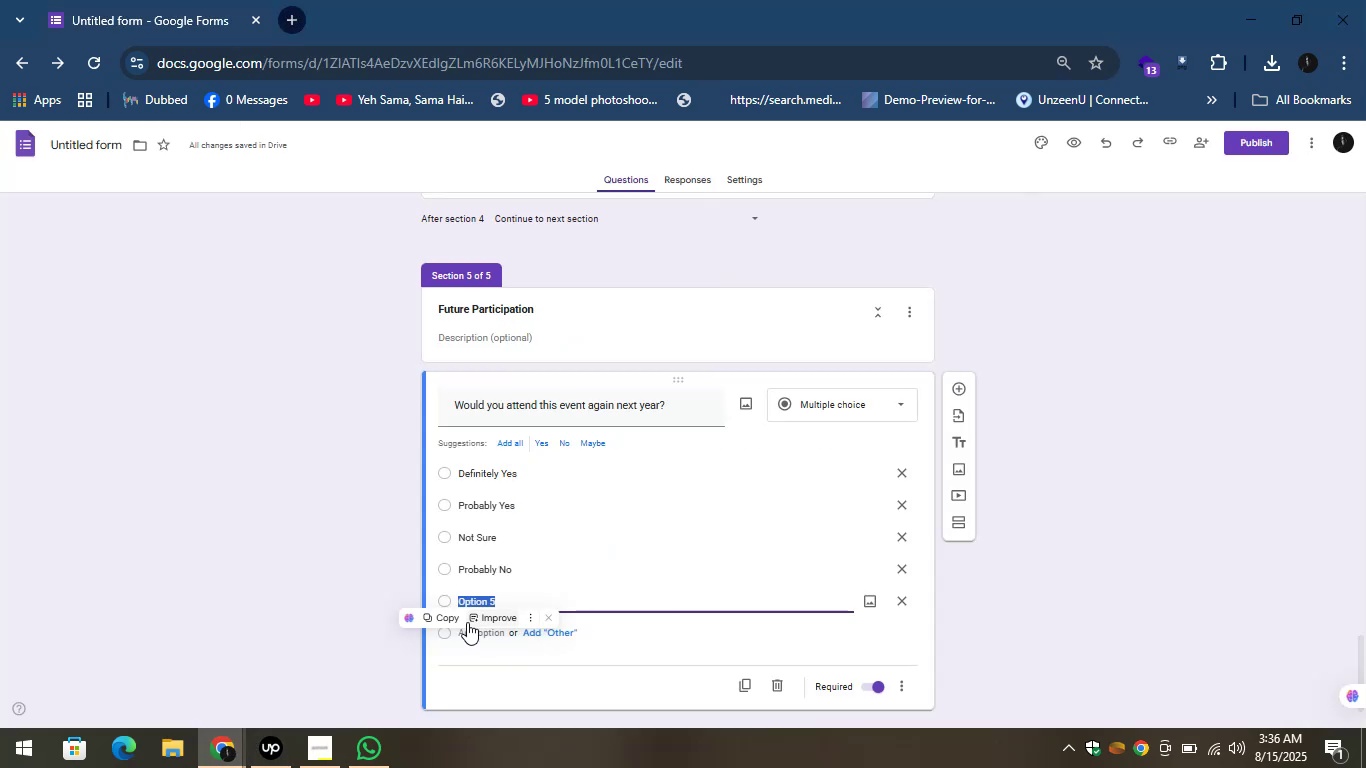 
key(Control+V)
 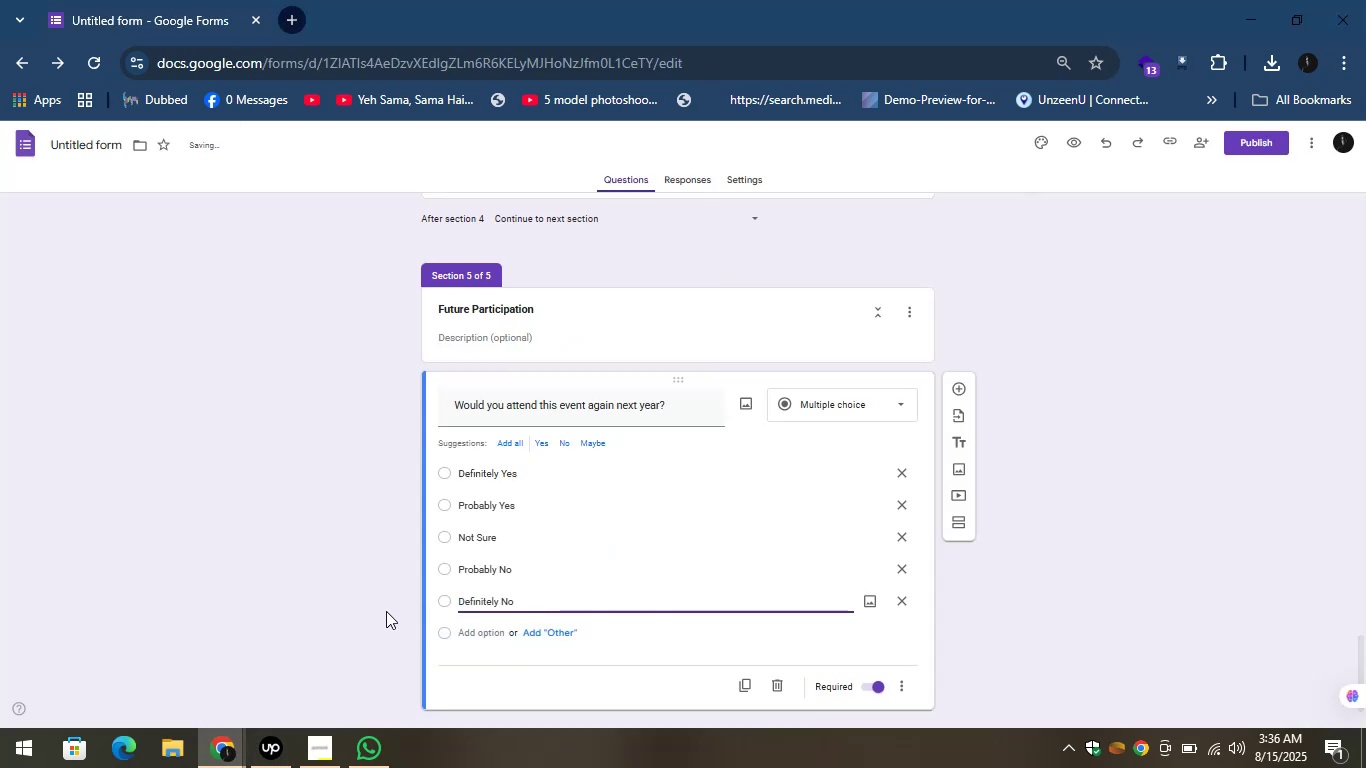 
left_click([386, 609])
 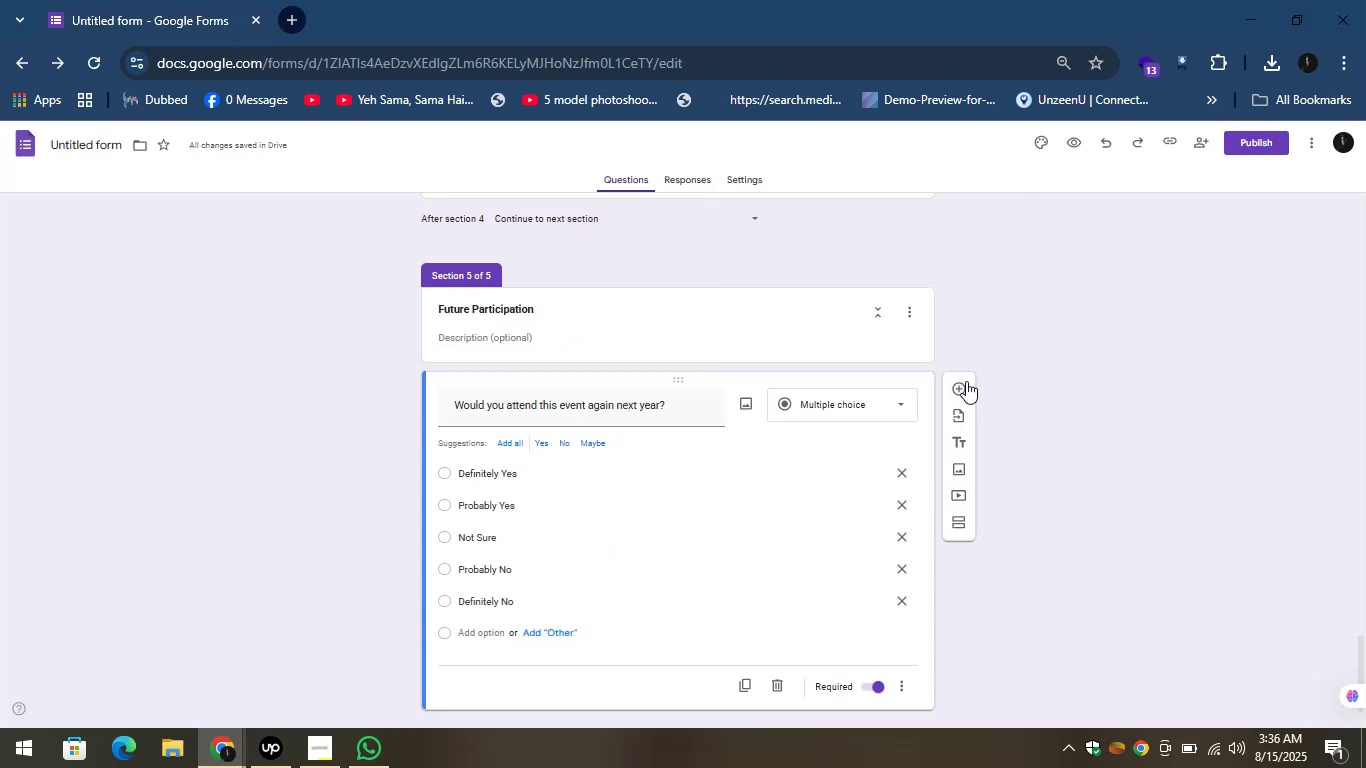 
left_click([966, 381])
 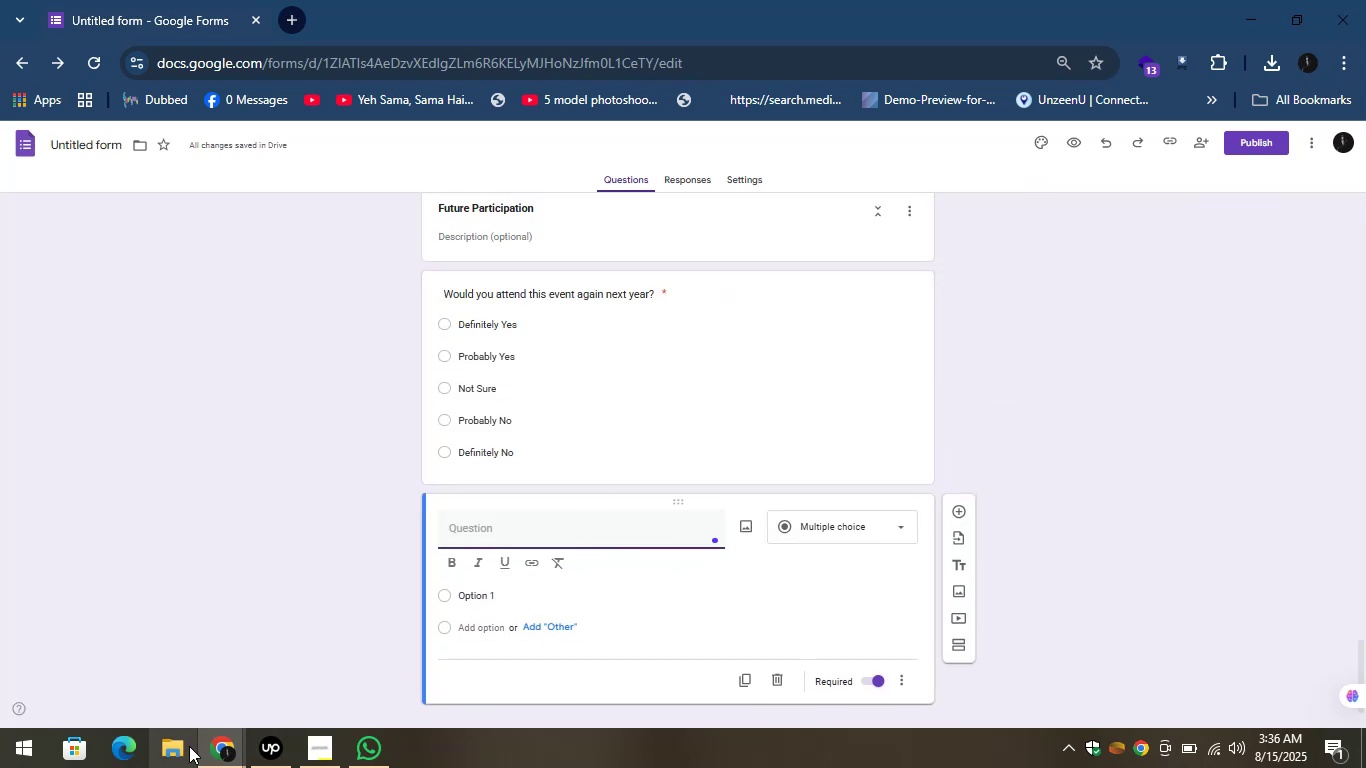 
left_click([79, 636])
 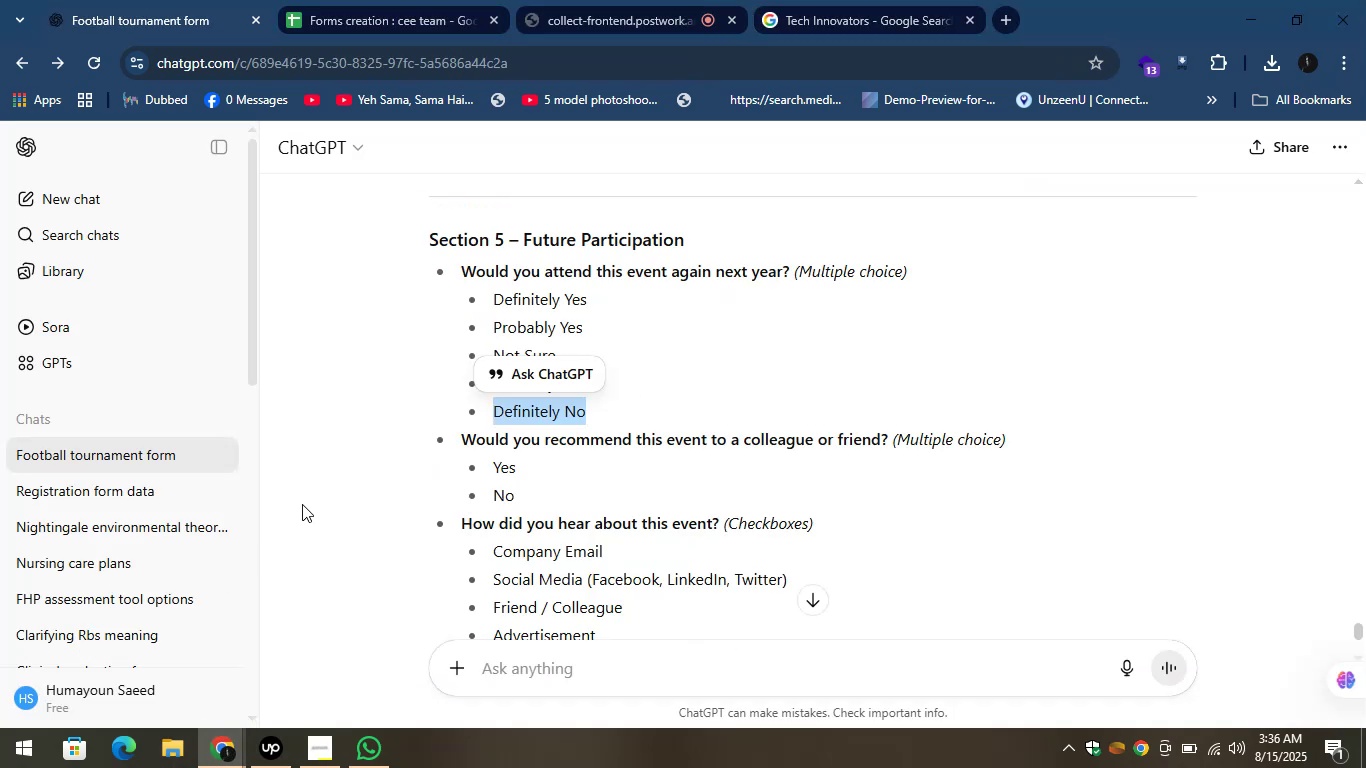 
left_click([308, 496])
 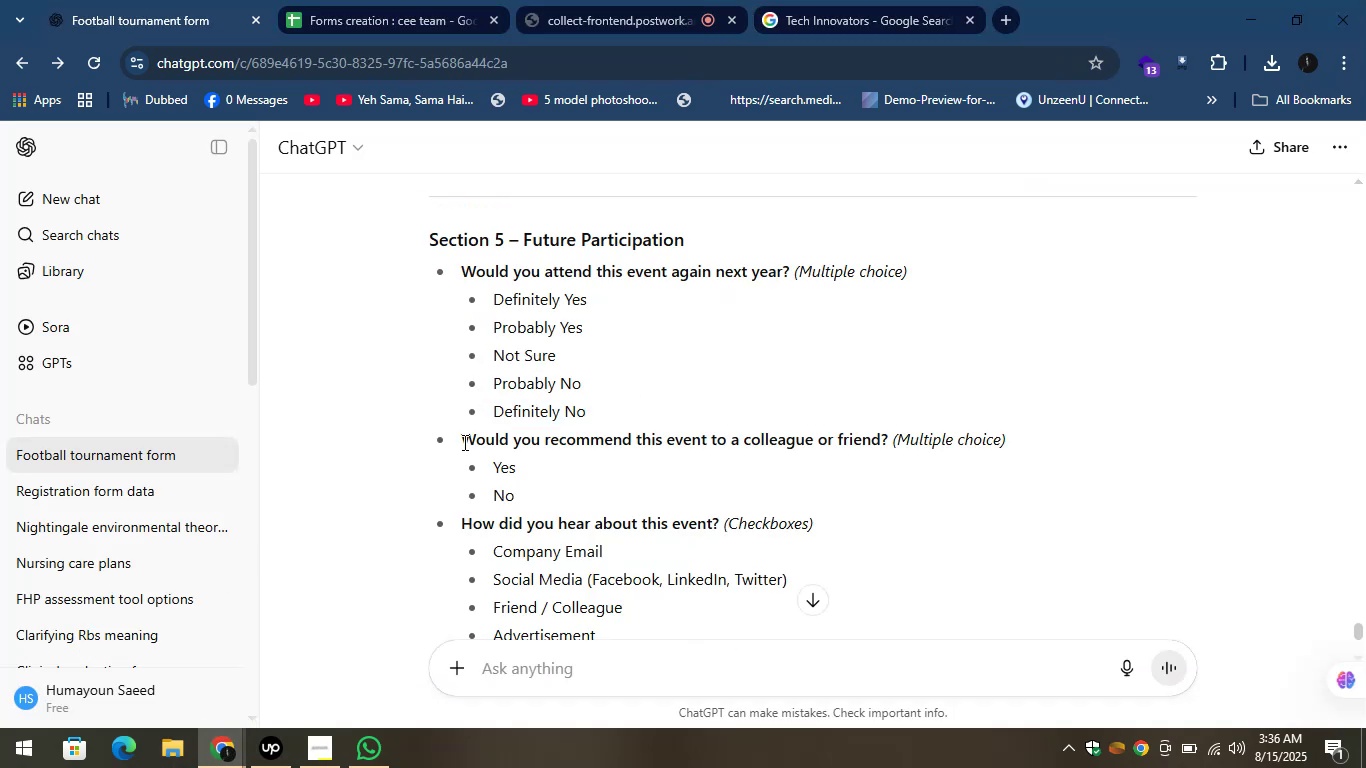 
left_click_drag(start_coordinate=[462, 442], to_coordinate=[886, 441])
 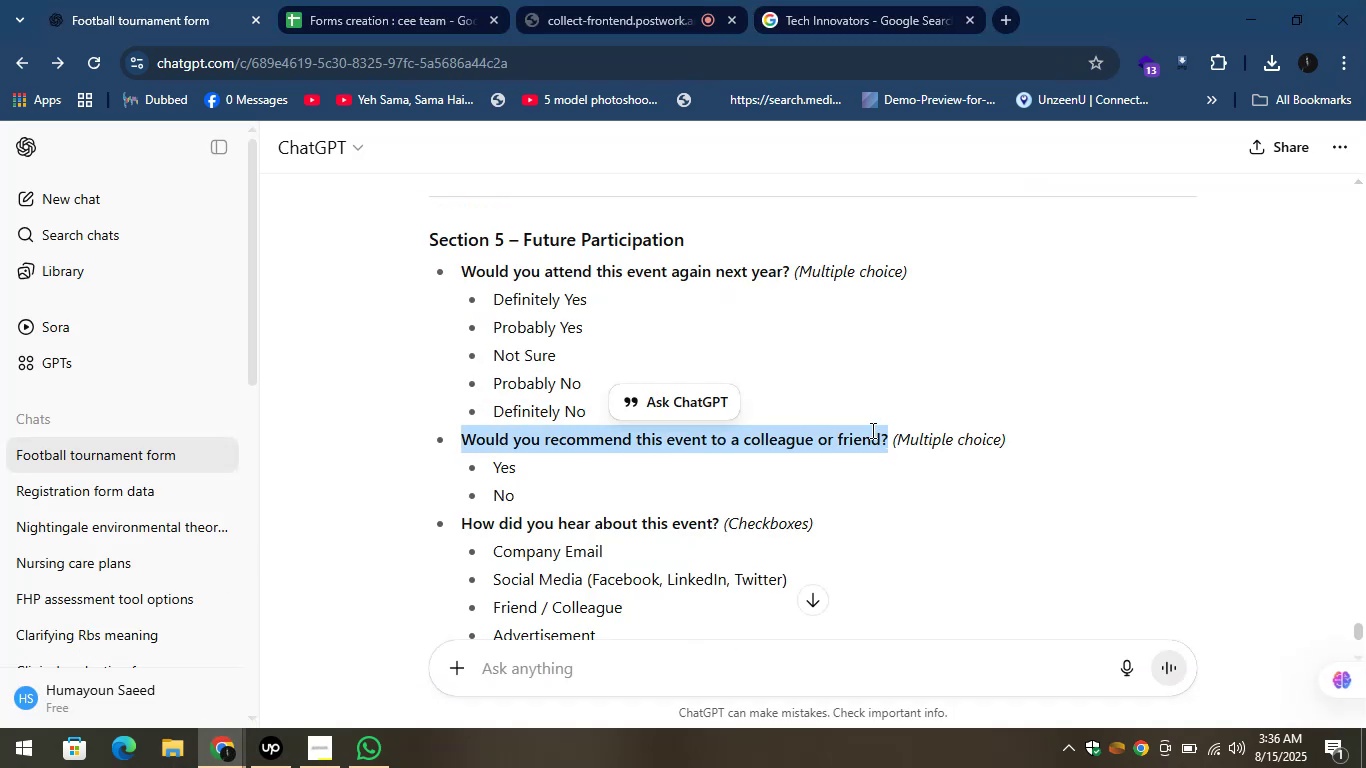 
right_click([871, 430])
 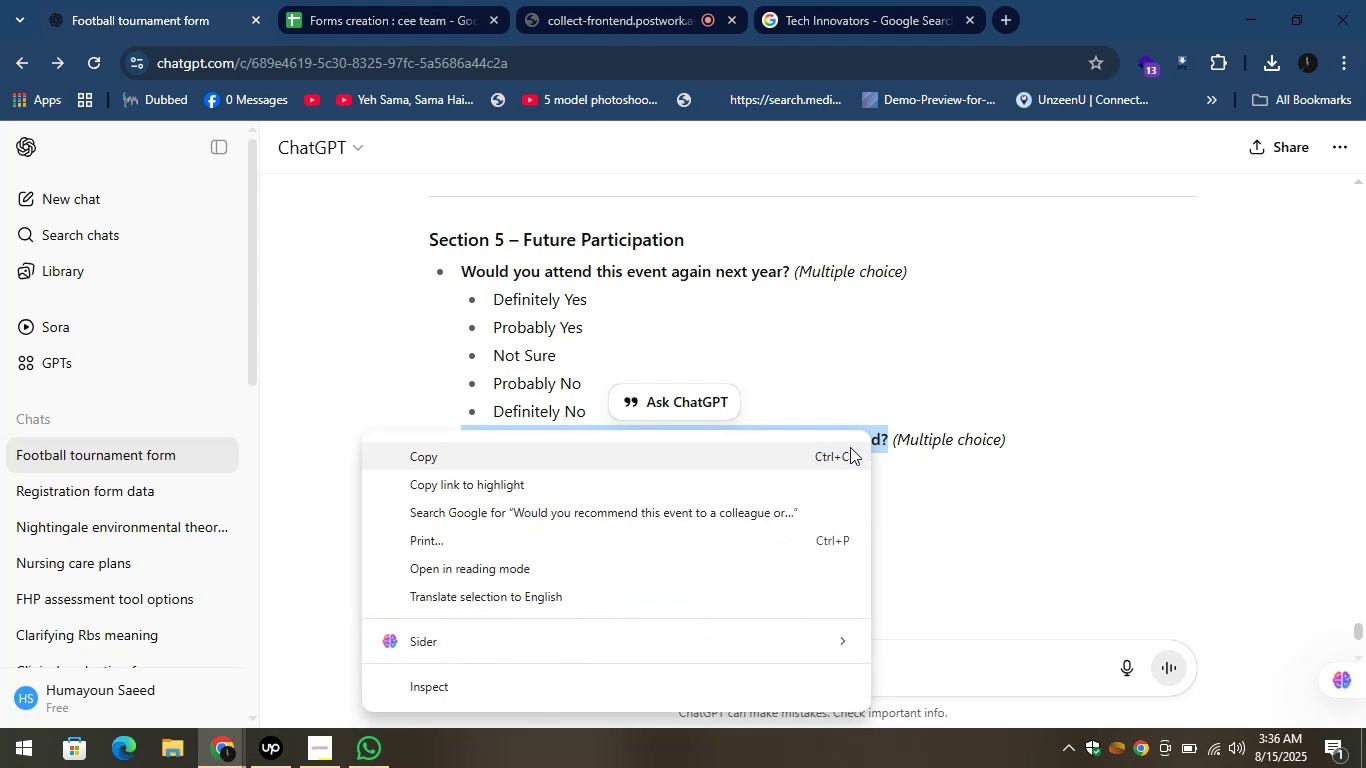 
left_click([842, 446])
 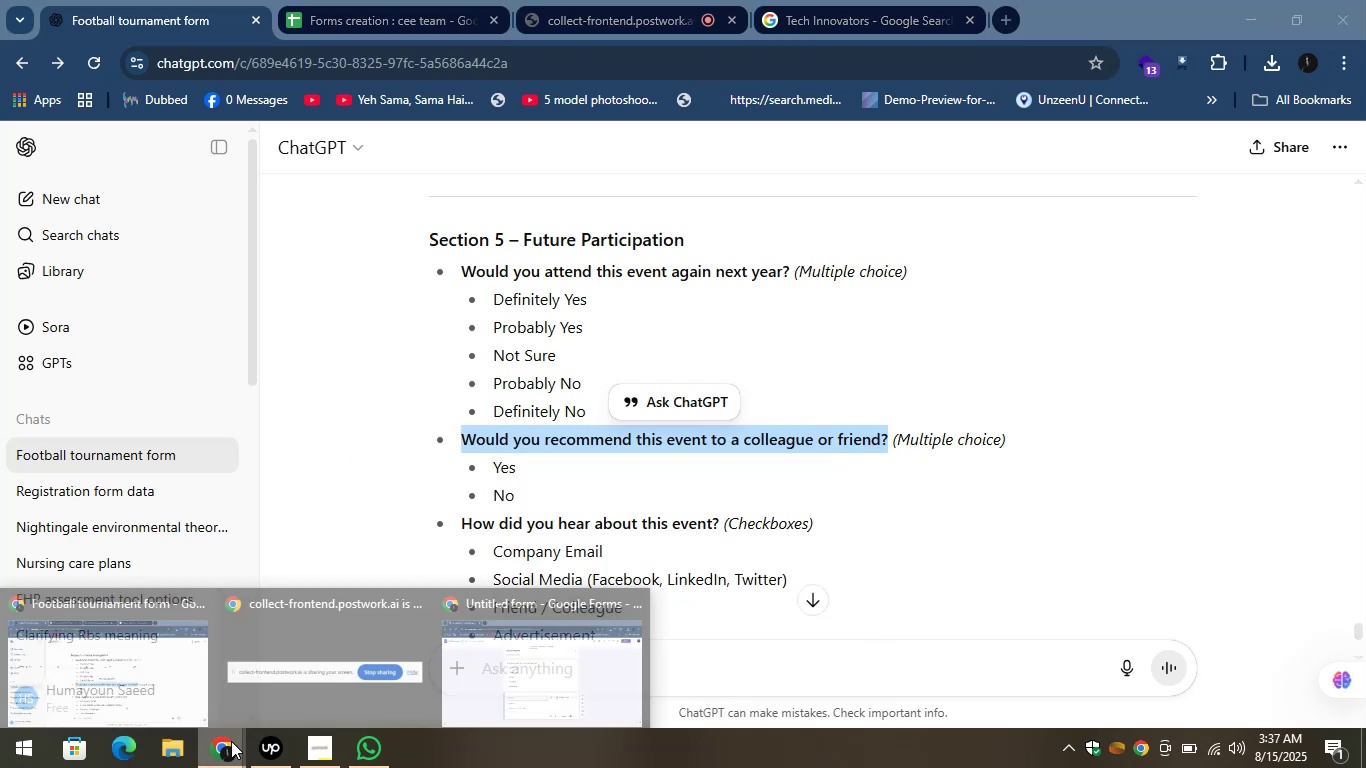 
left_click([624, 661])
 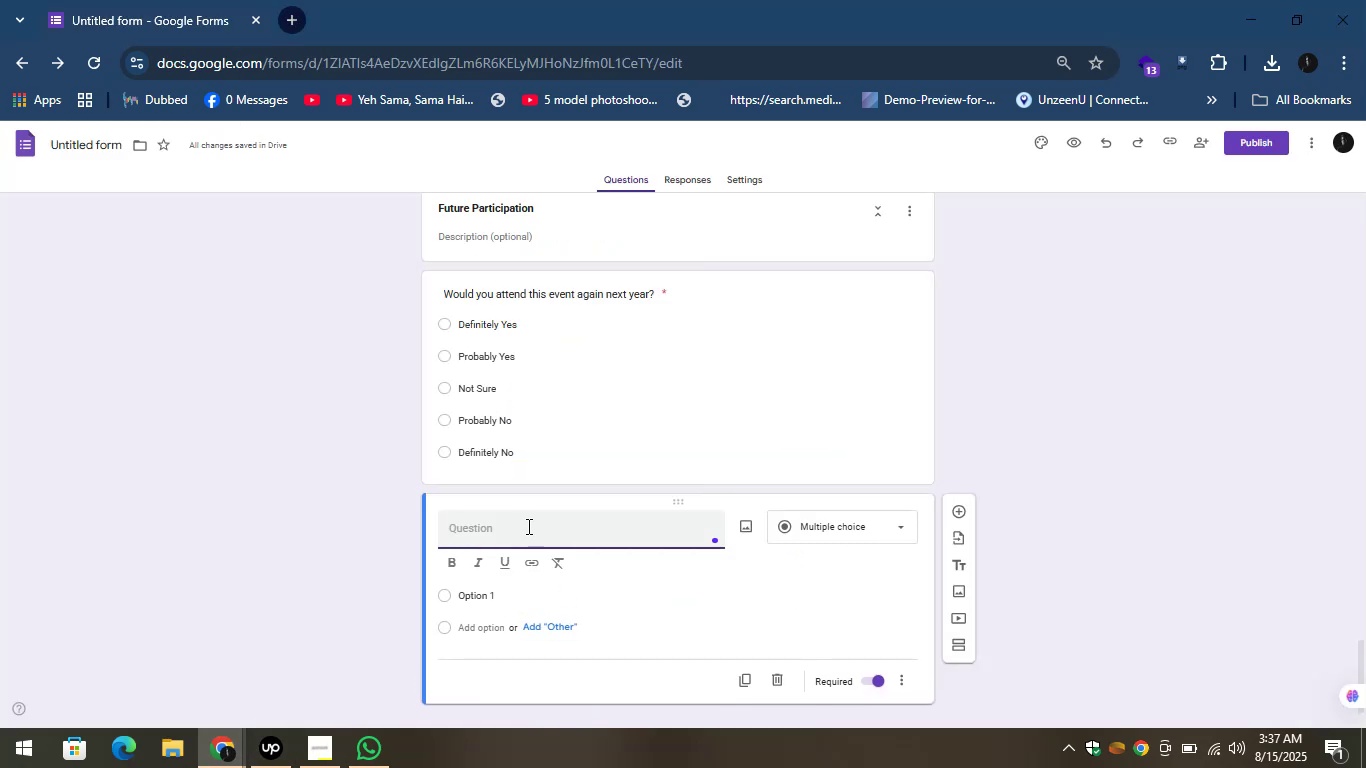 
right_click([527, 526])
 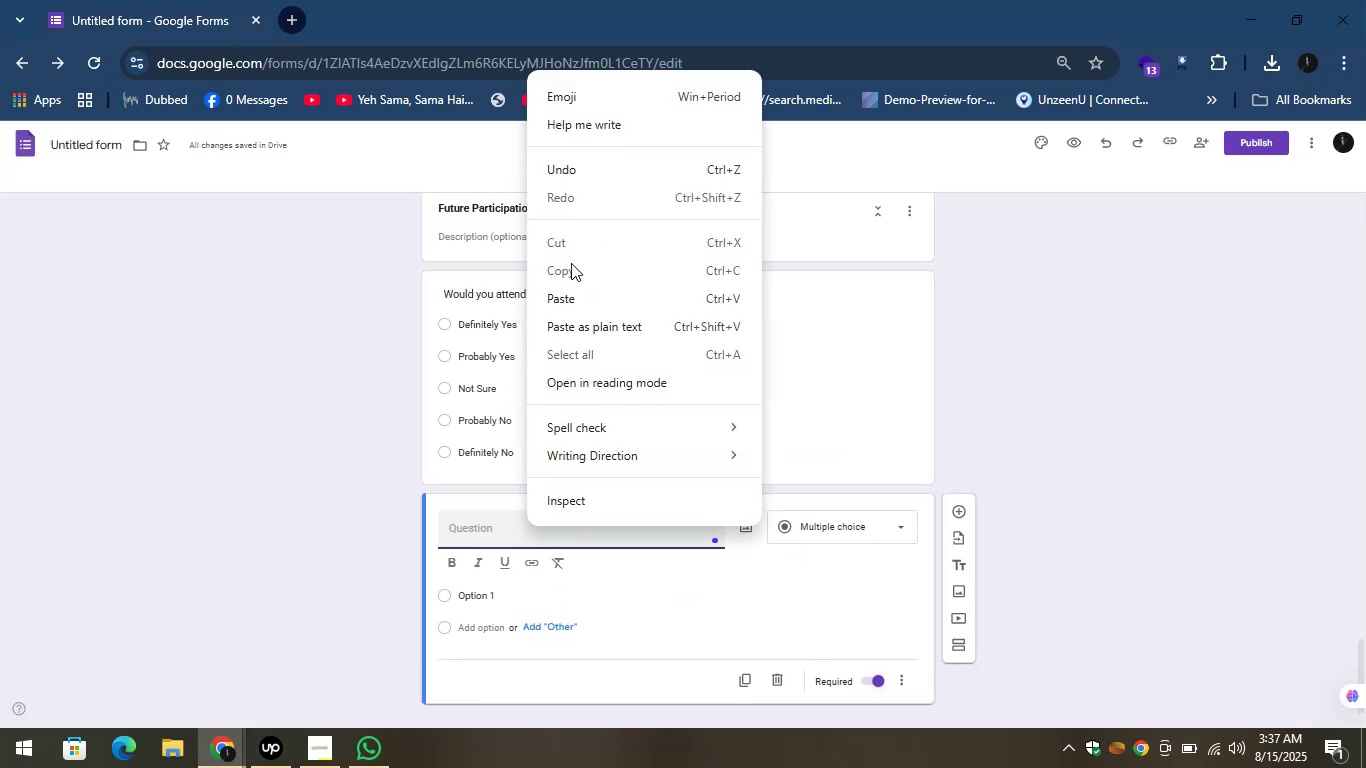 
left_click([576, 296])
 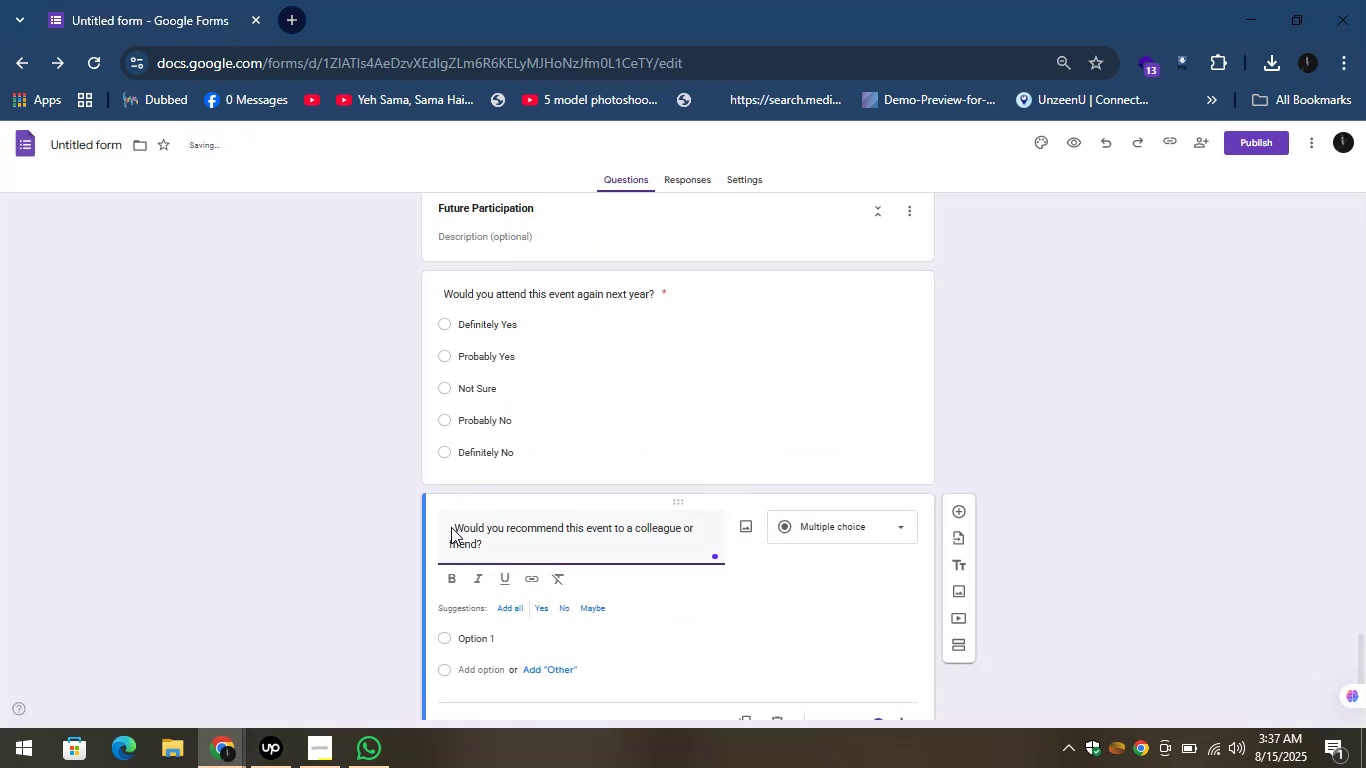 
left_click([452, 528])
 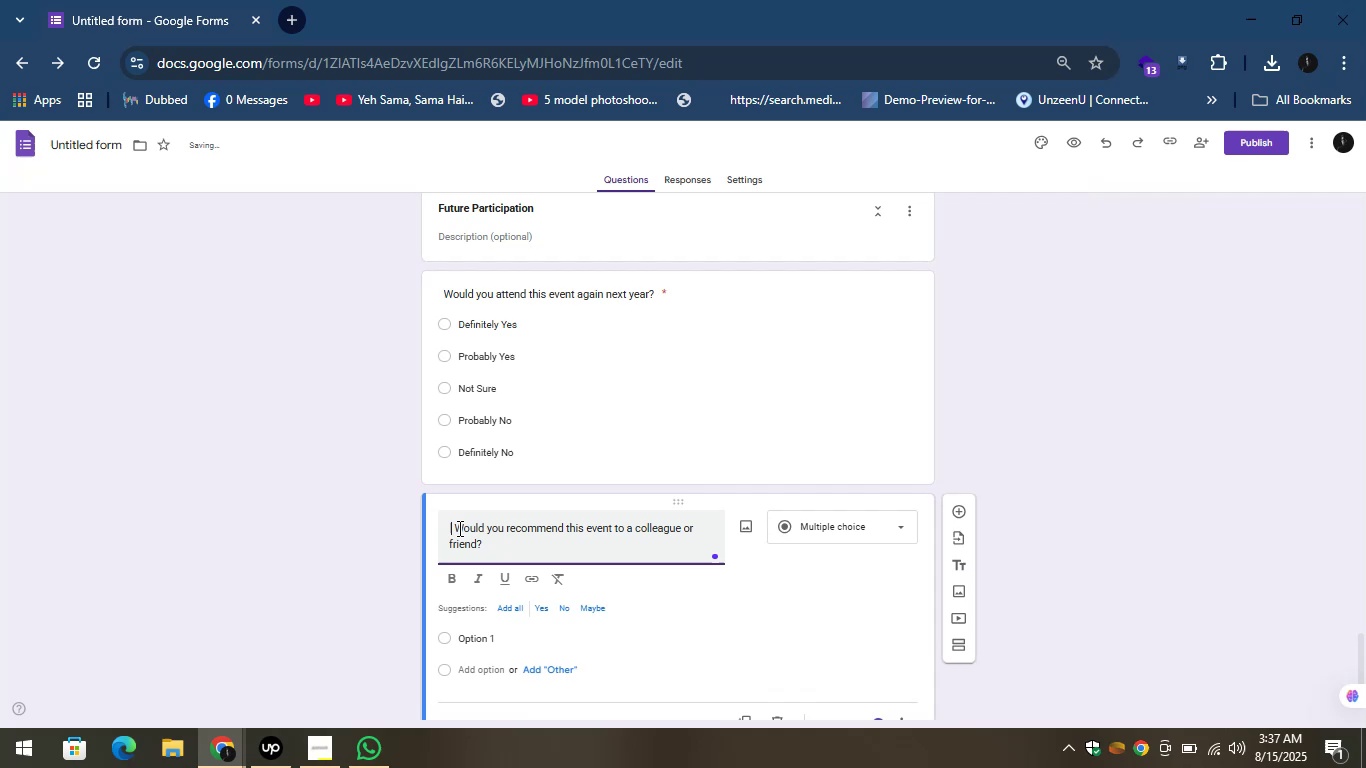 
key(Backspace)
 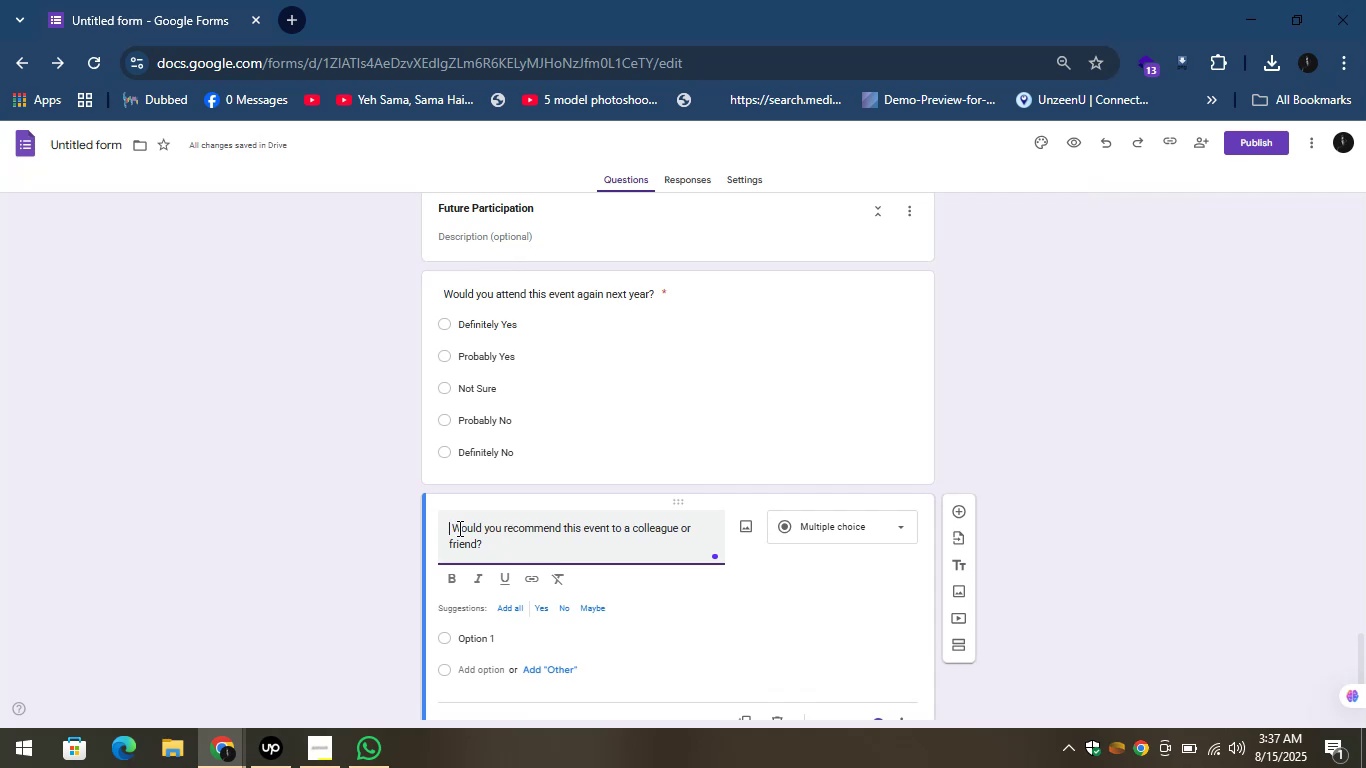 
key(Backspace)
 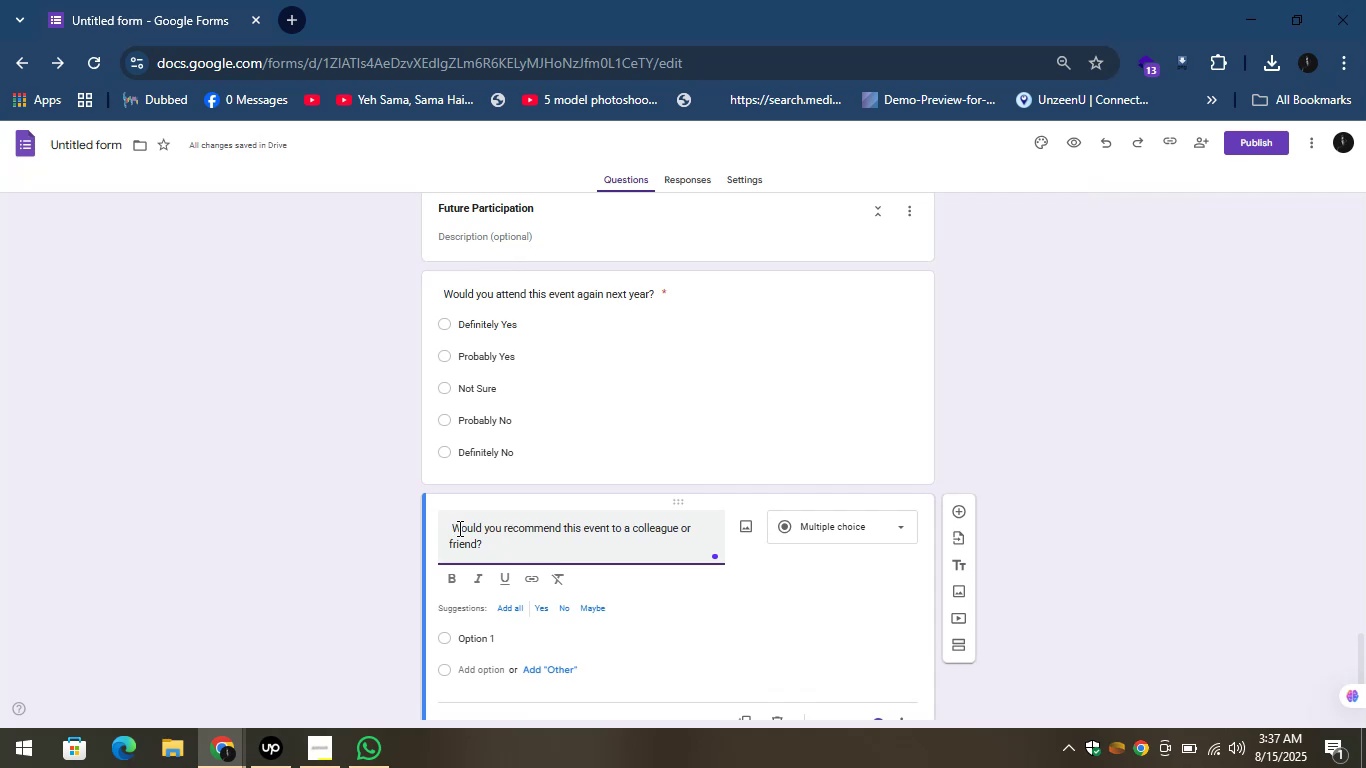 
key(Backspace)
 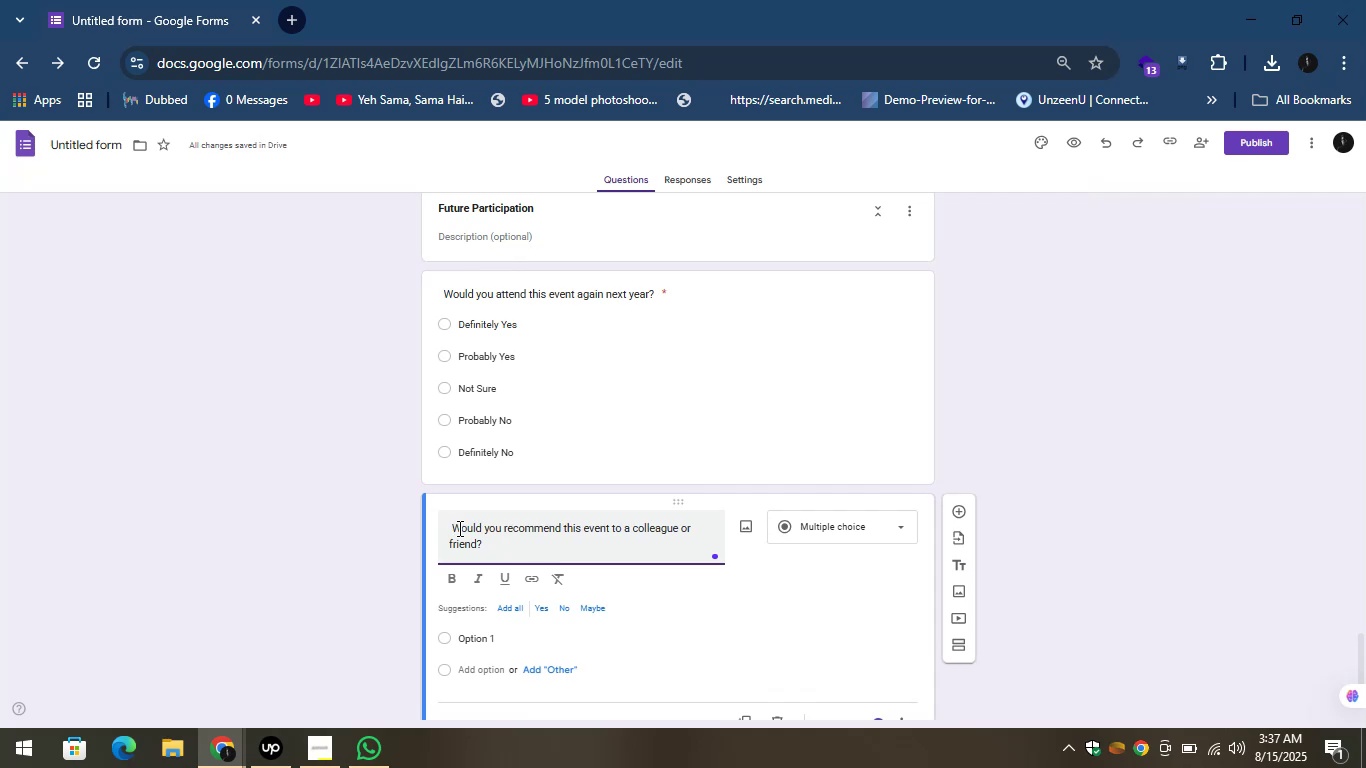 
key(Backspace)
 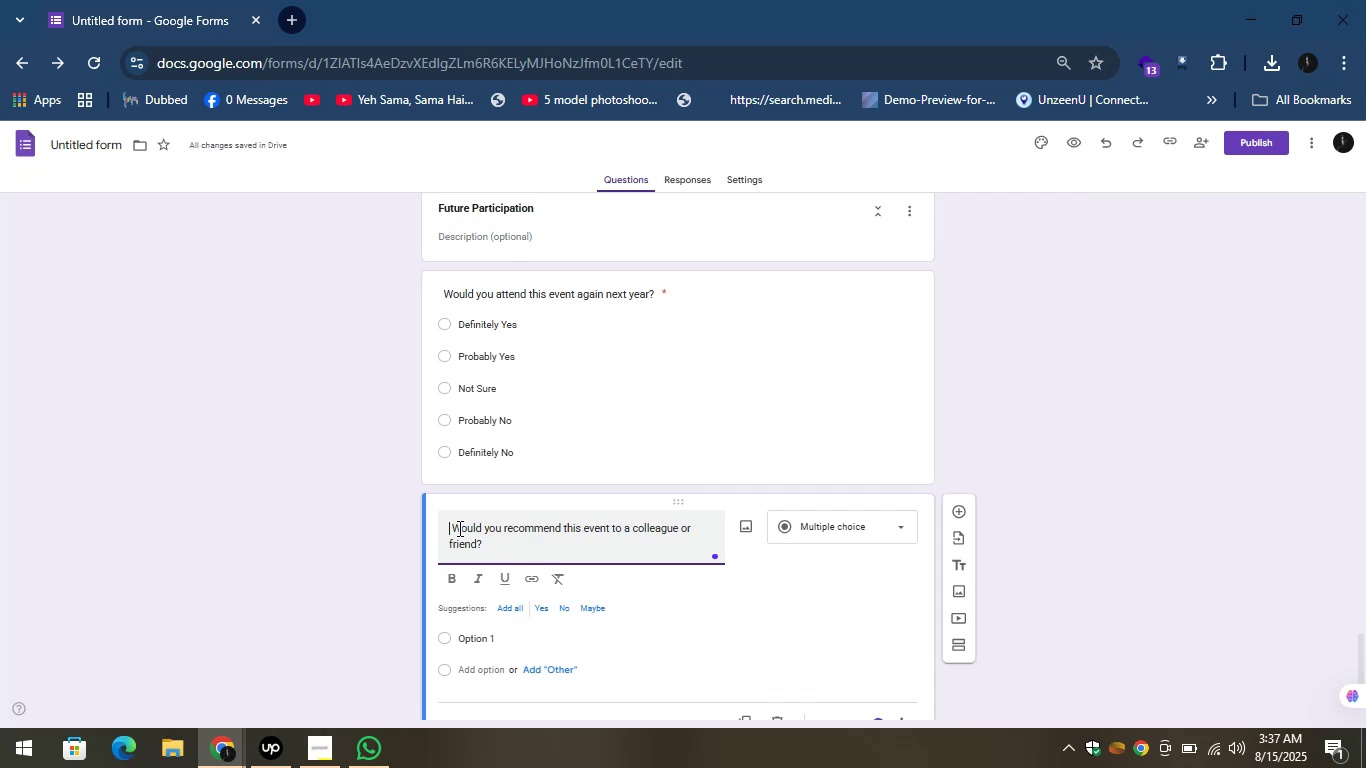 
key(Backspace)
 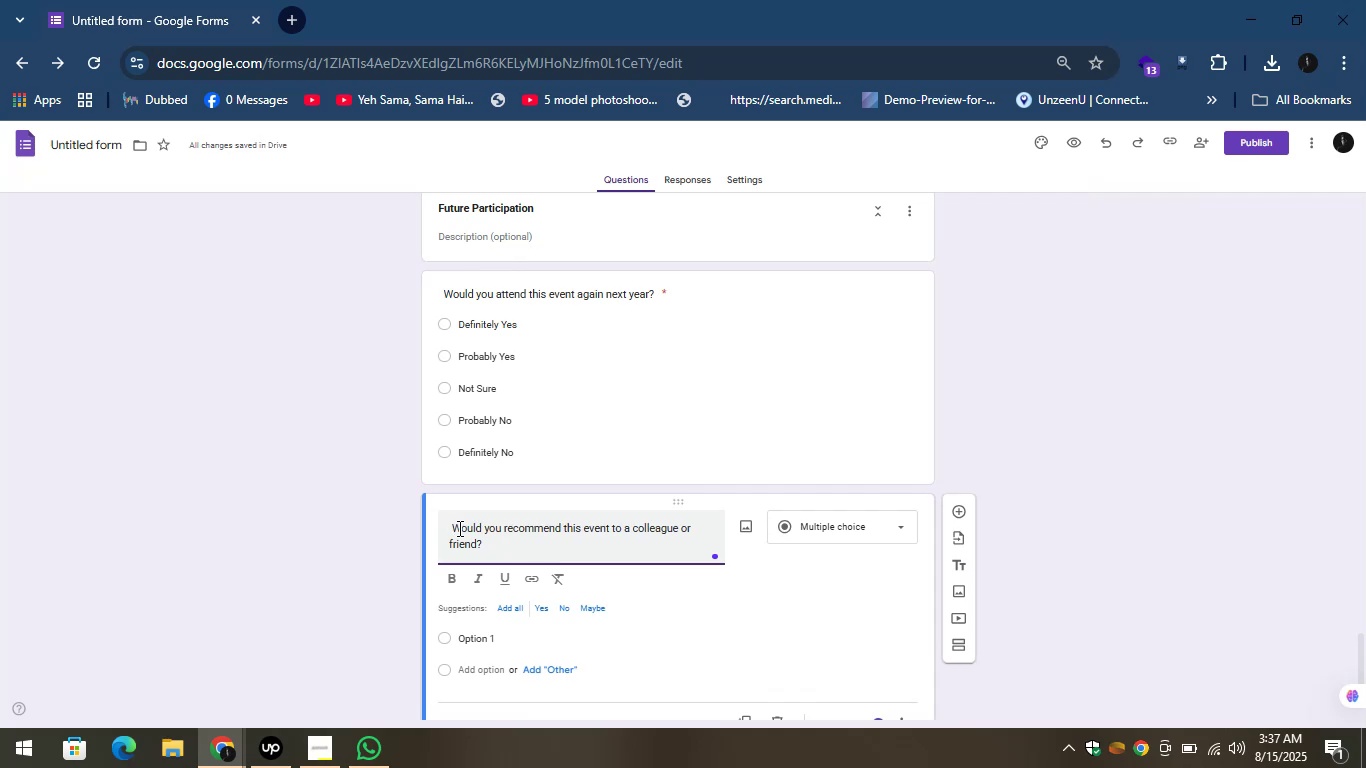 
key(ArrowRight)
 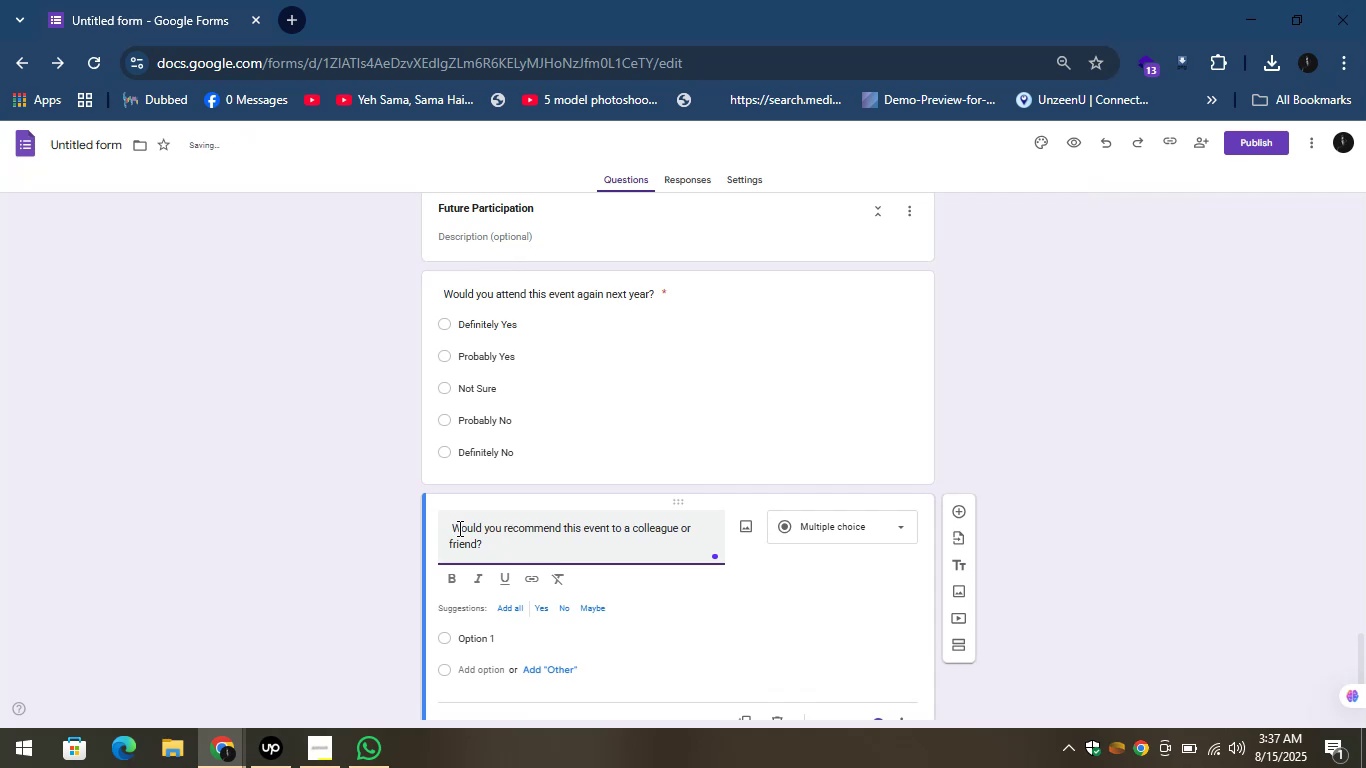 
key(Backspace)
 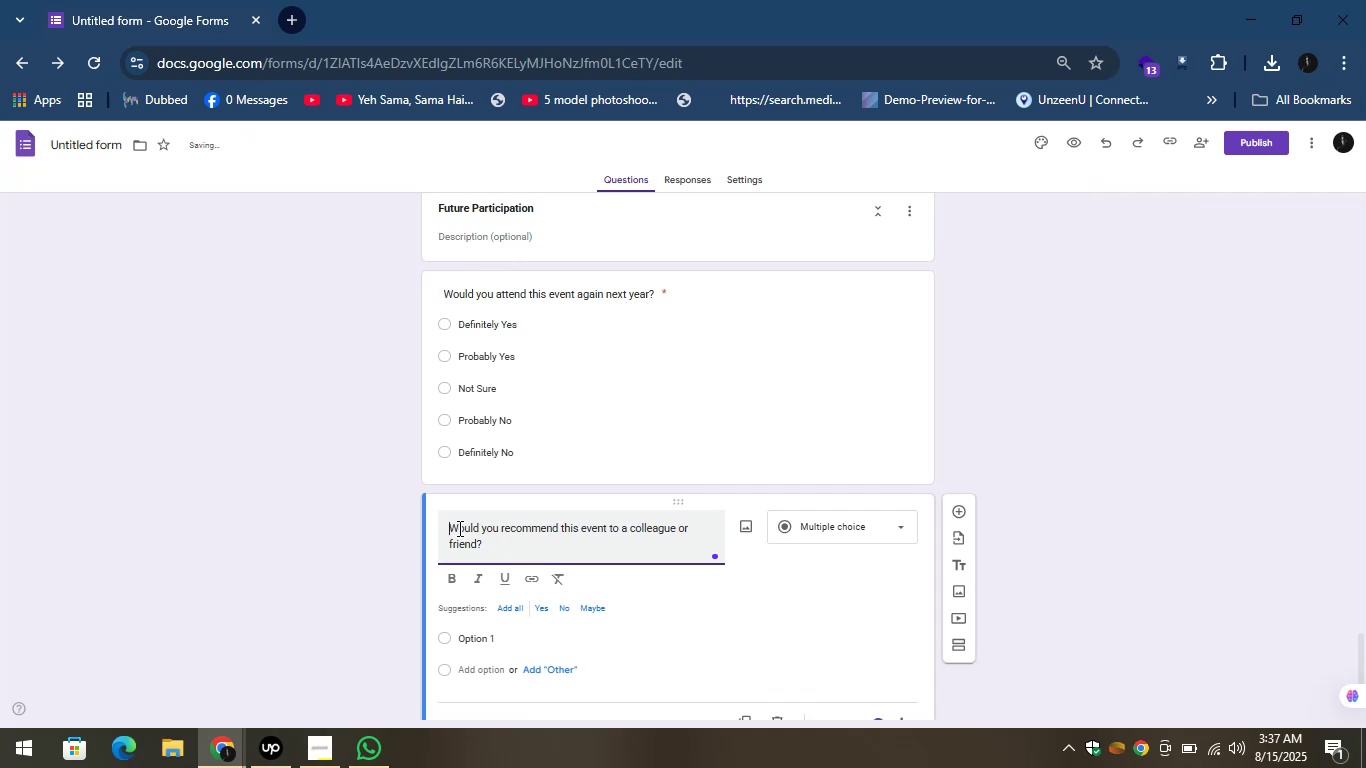 
key(Backspace)
 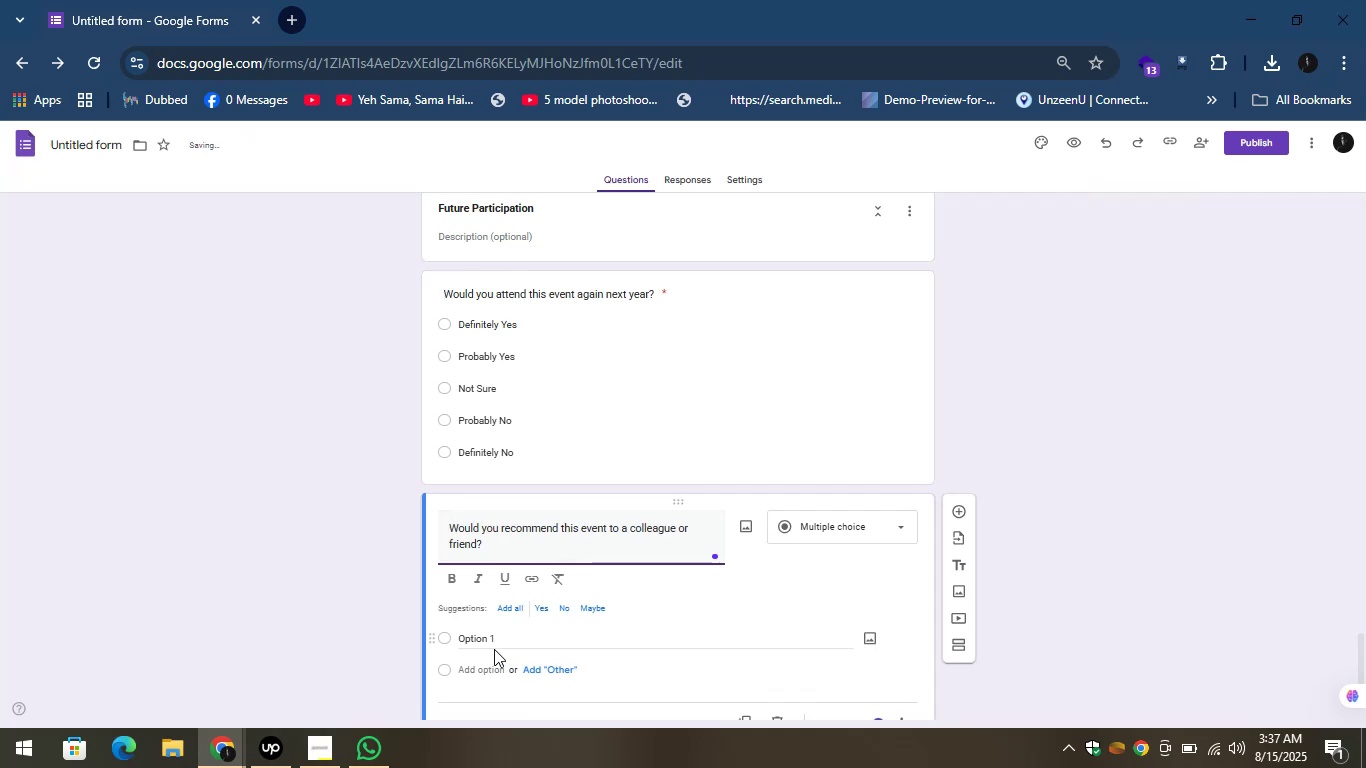 
left_click([488, 644])
 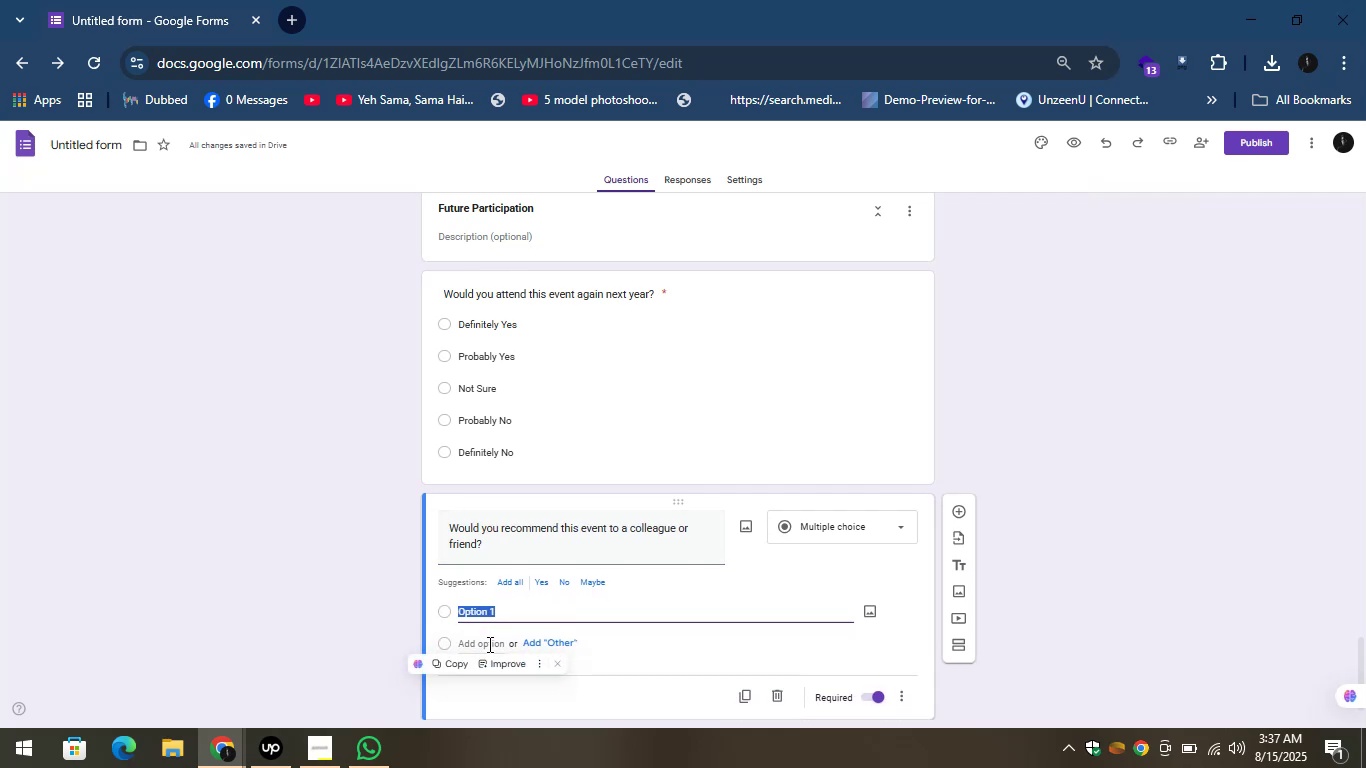 
hold_key(key=CapsLock, duration=1.02)
 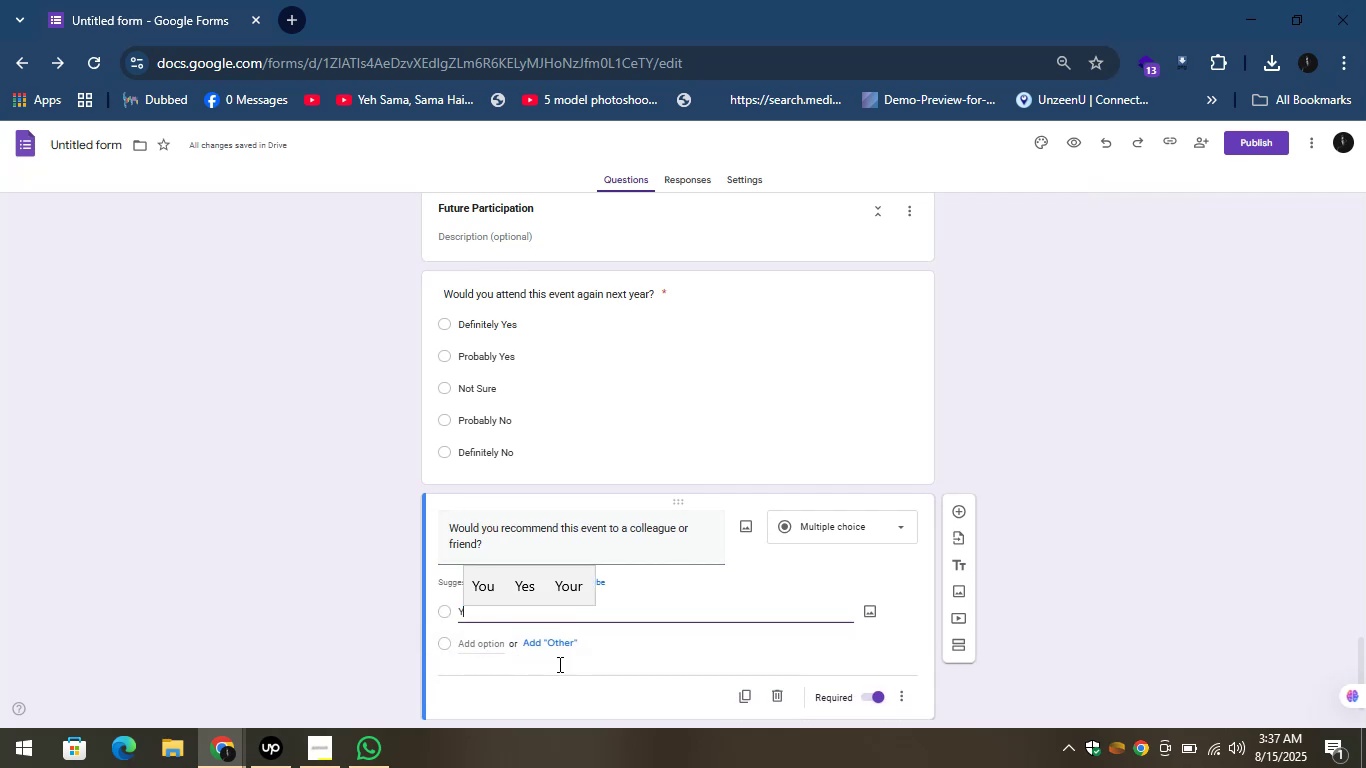 
type(Yes)
 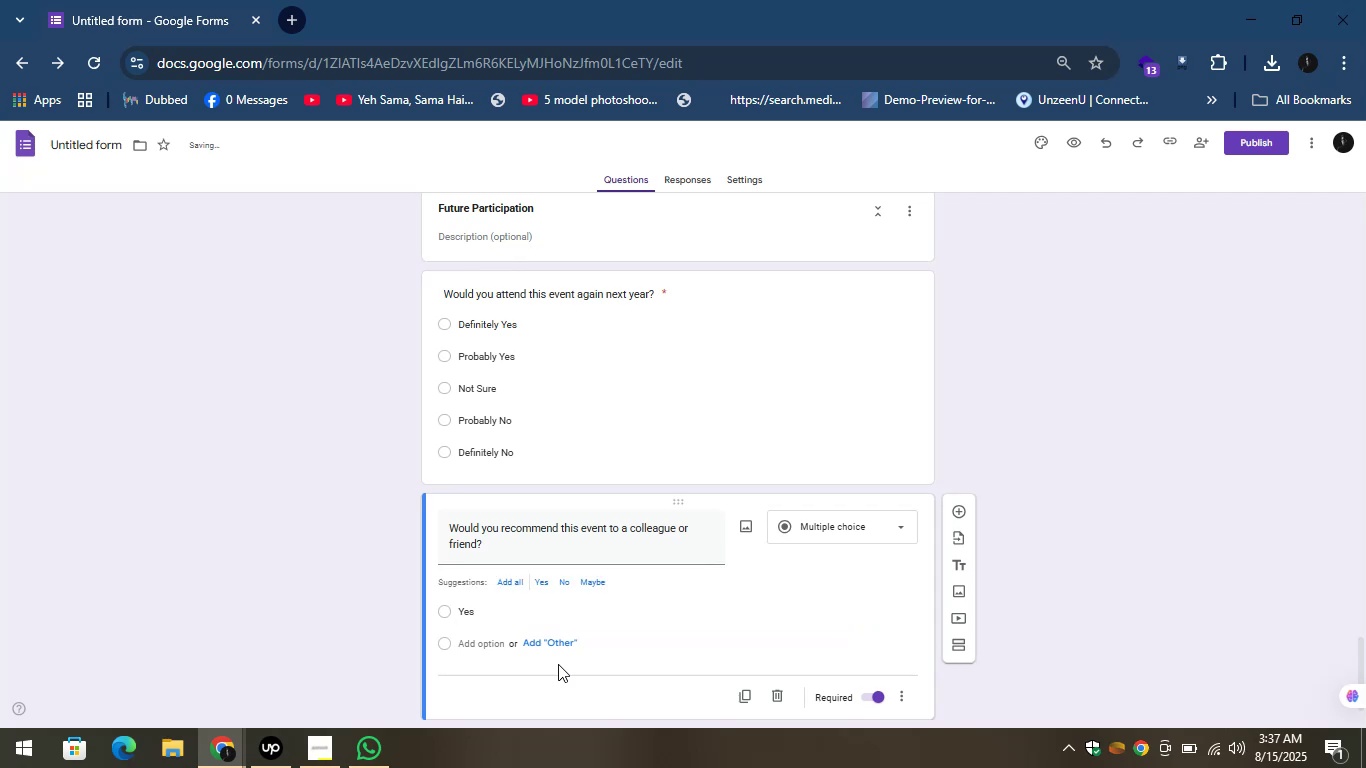 
left_click([558, 664])
 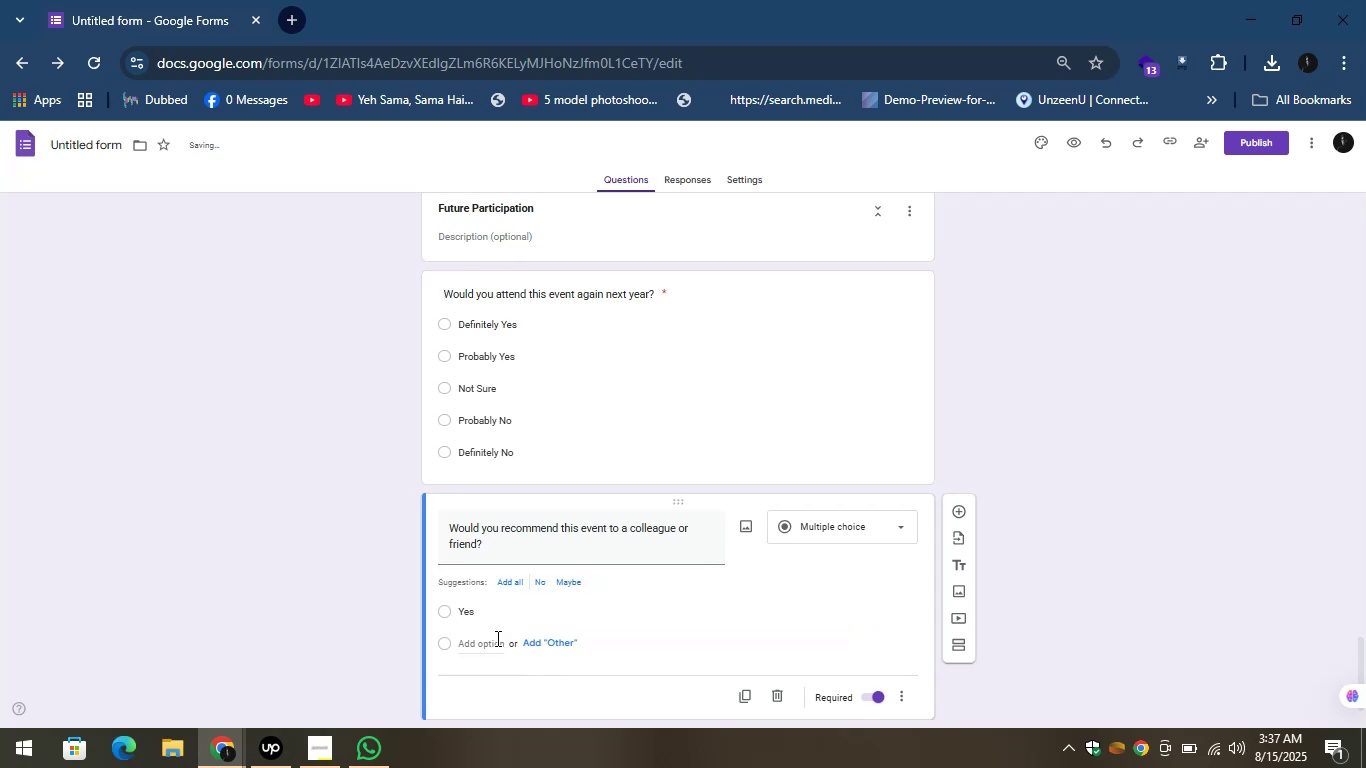 
left_click([482, 636])
 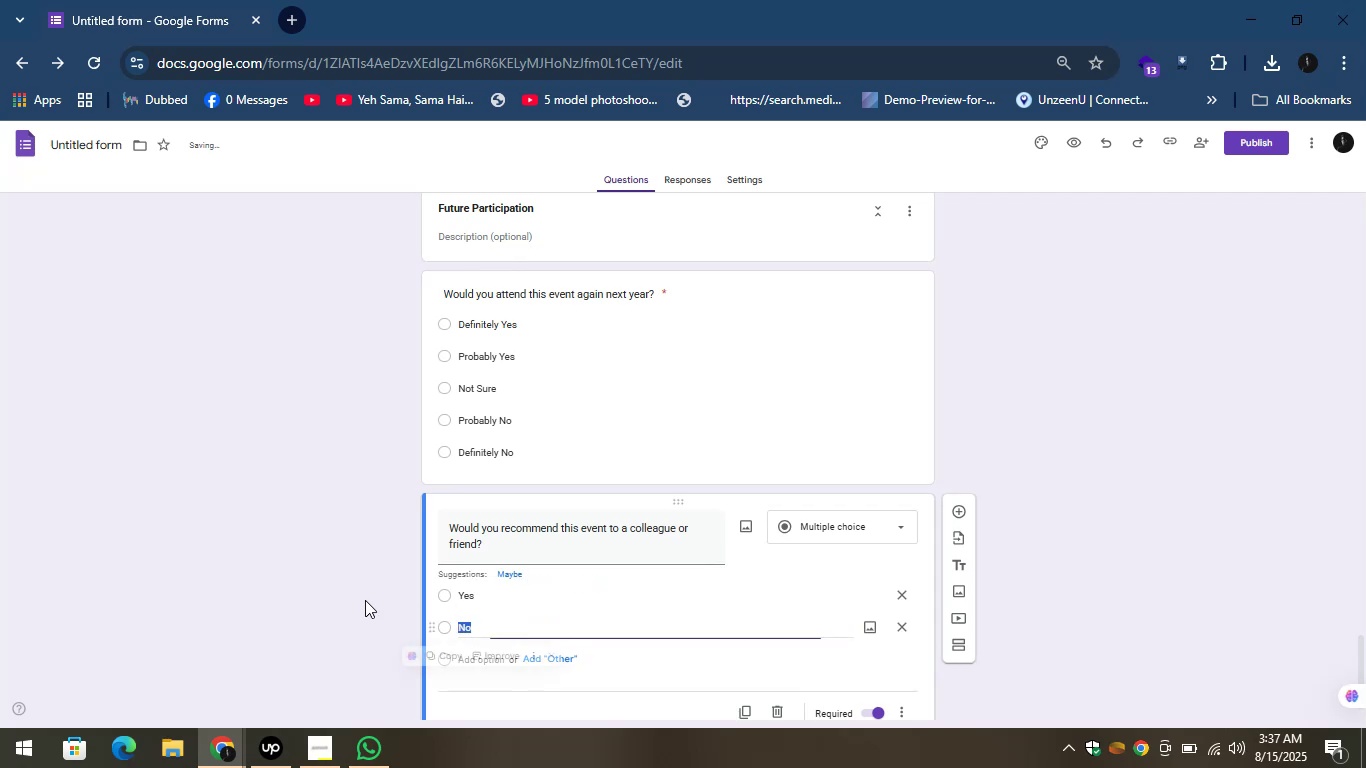 
left_click([362, 599])
 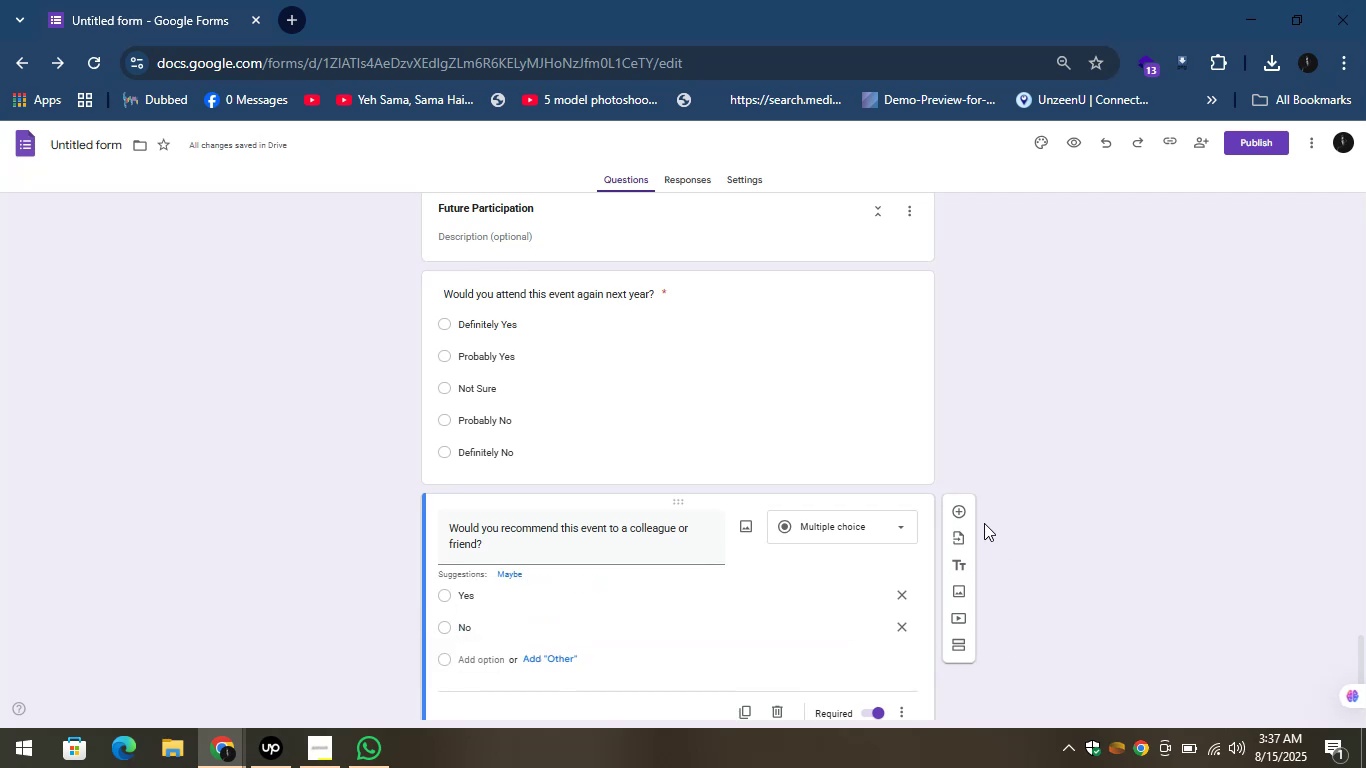 
left_click([960, 505])
 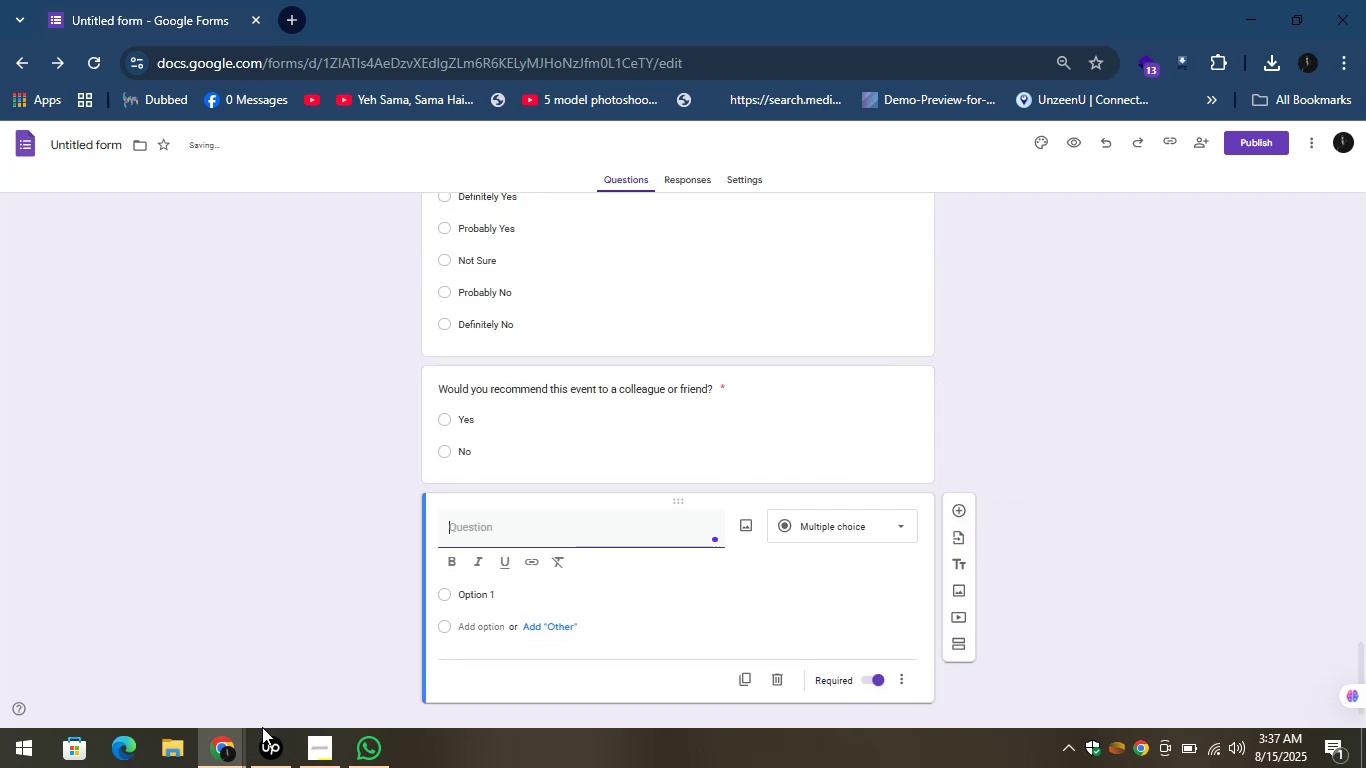 
left_click([223, 739])
 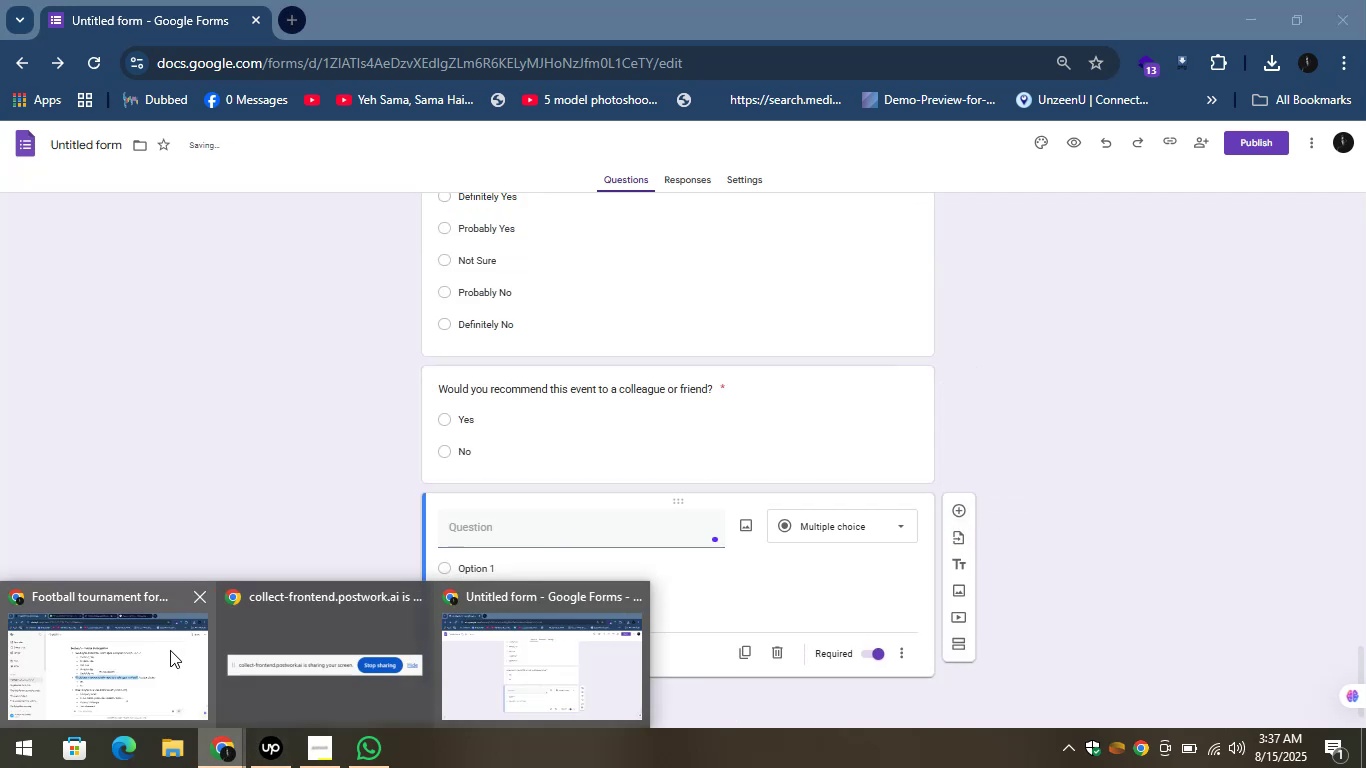 
left_click([170, 650])
 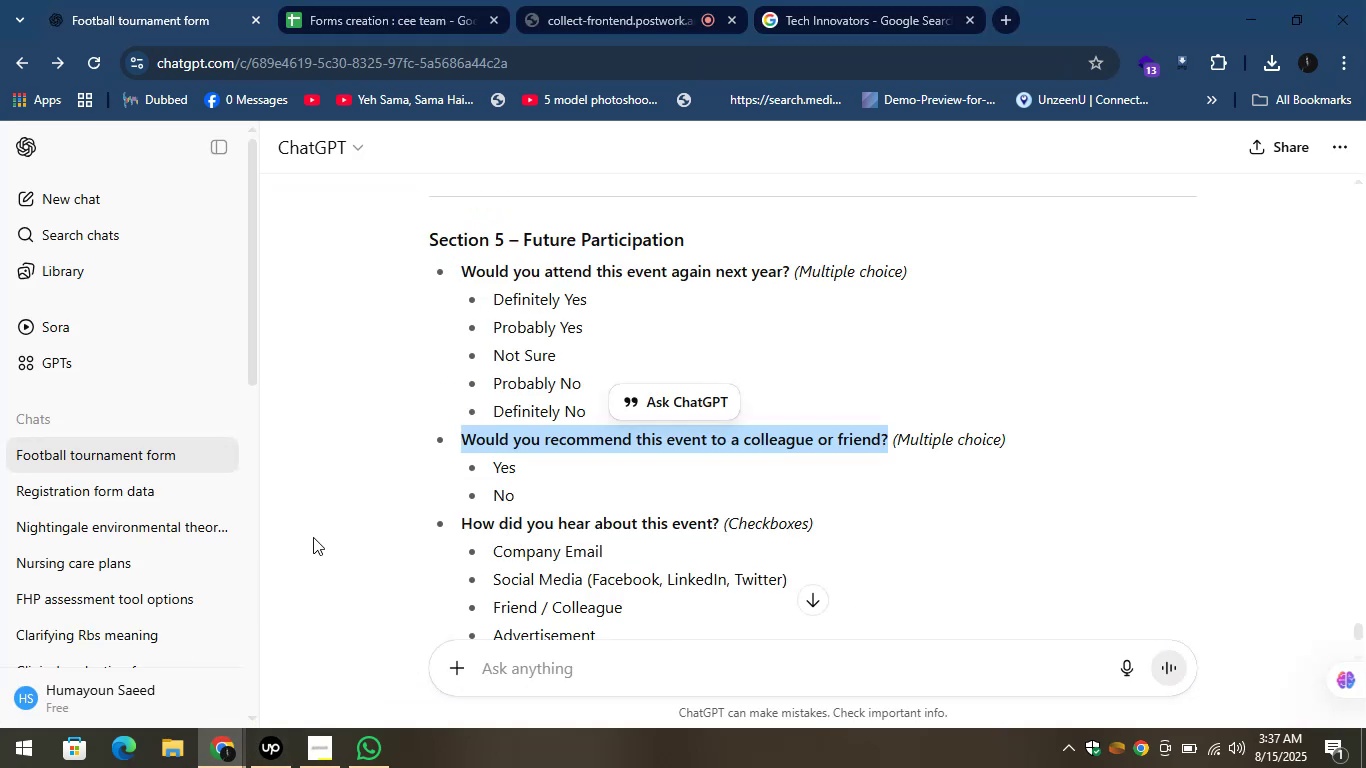 
left_click([338, 512])
 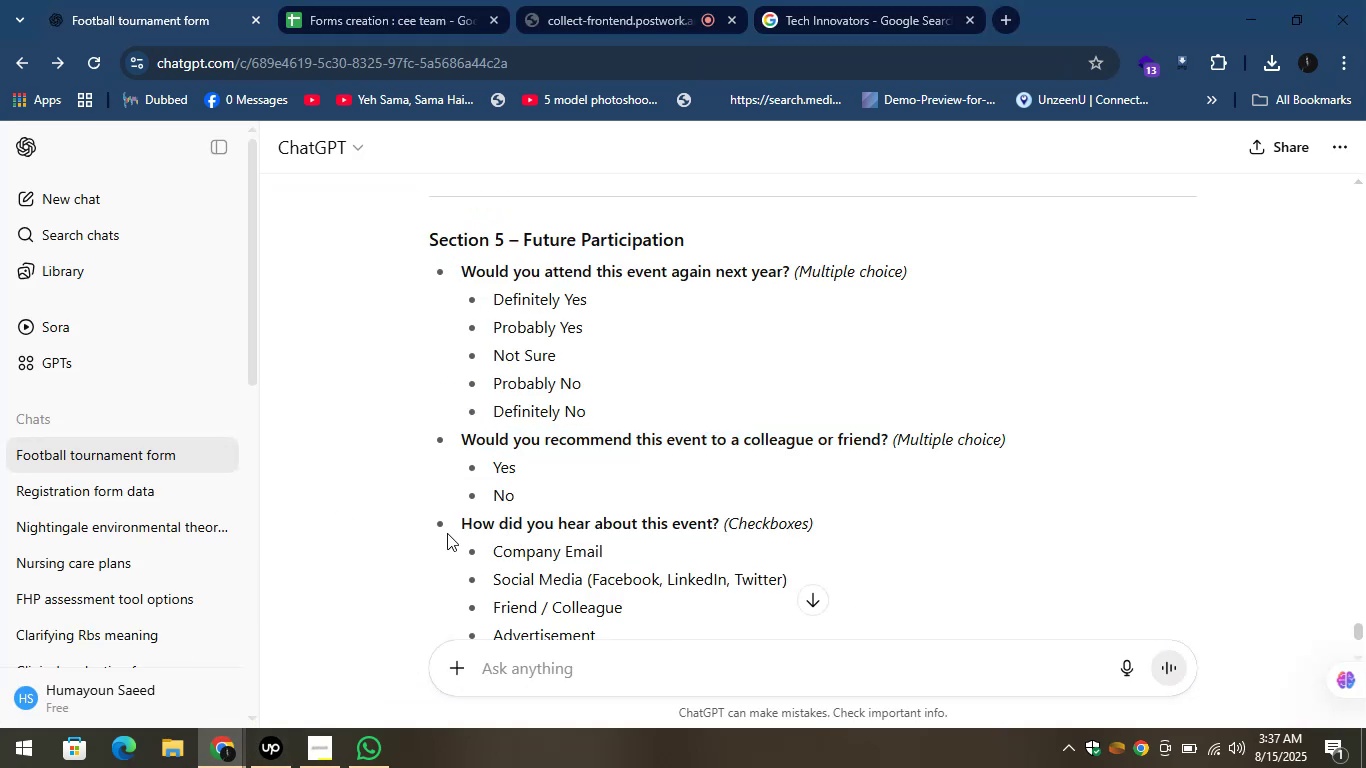 
scroll: coordinate [447, 533], scroll_direction: down, amount: 1.0
 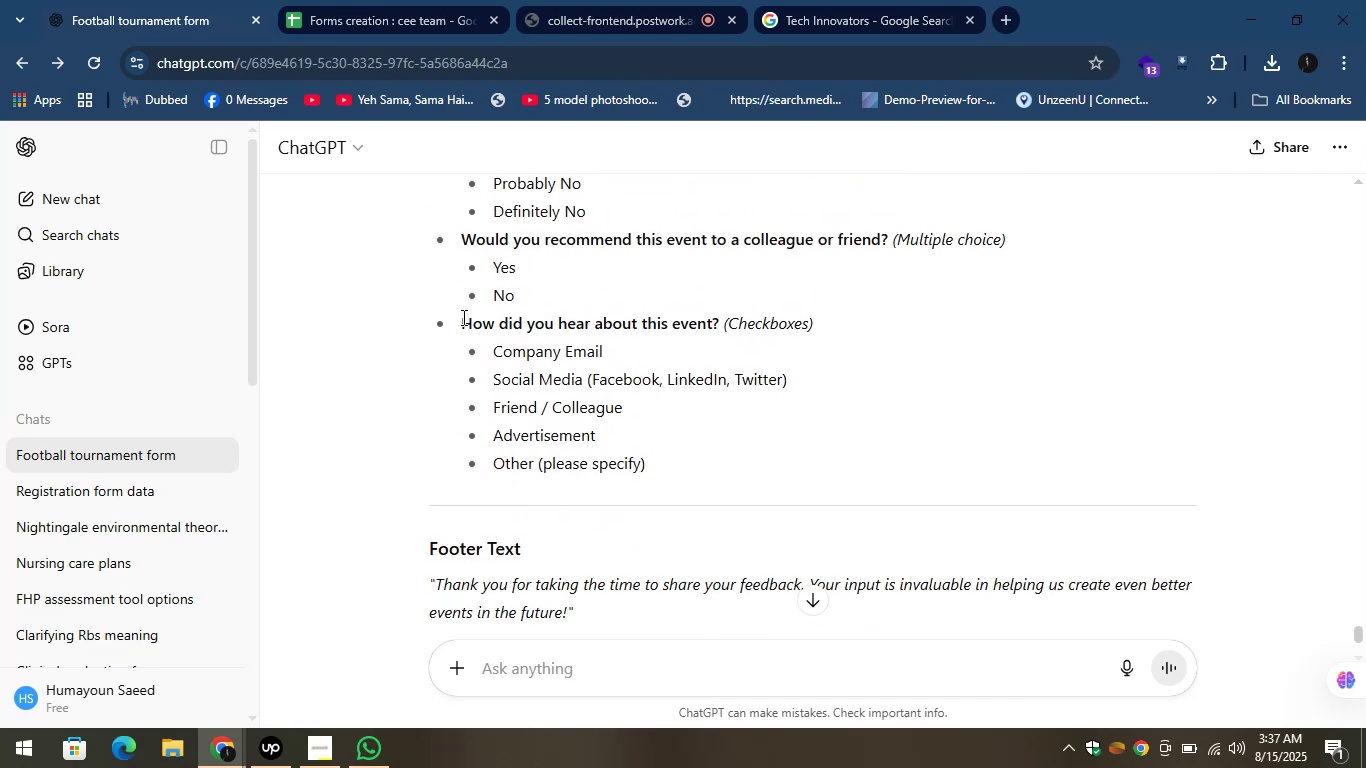 
left_click_drag(start_coordinate=[462, 321], to_coordinate=[721, 327])
 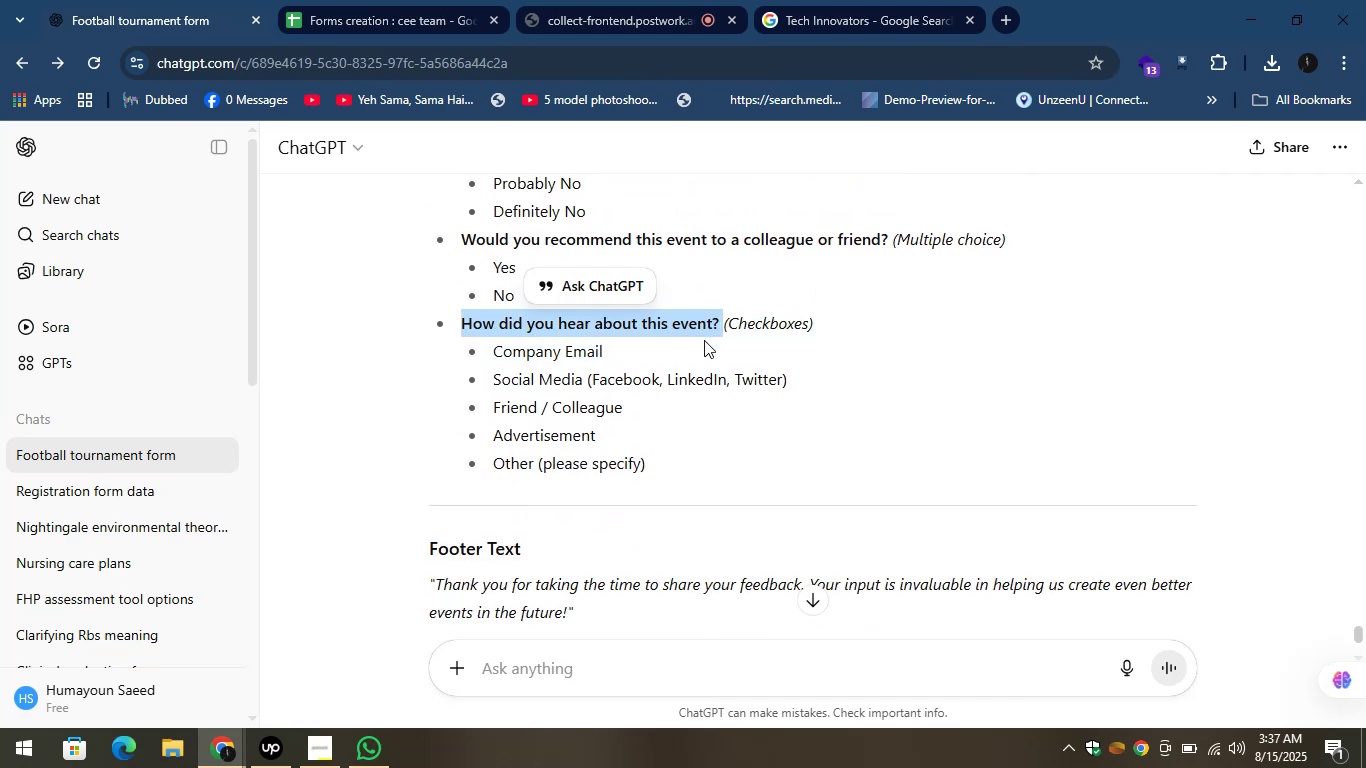 
key(Control+C)
 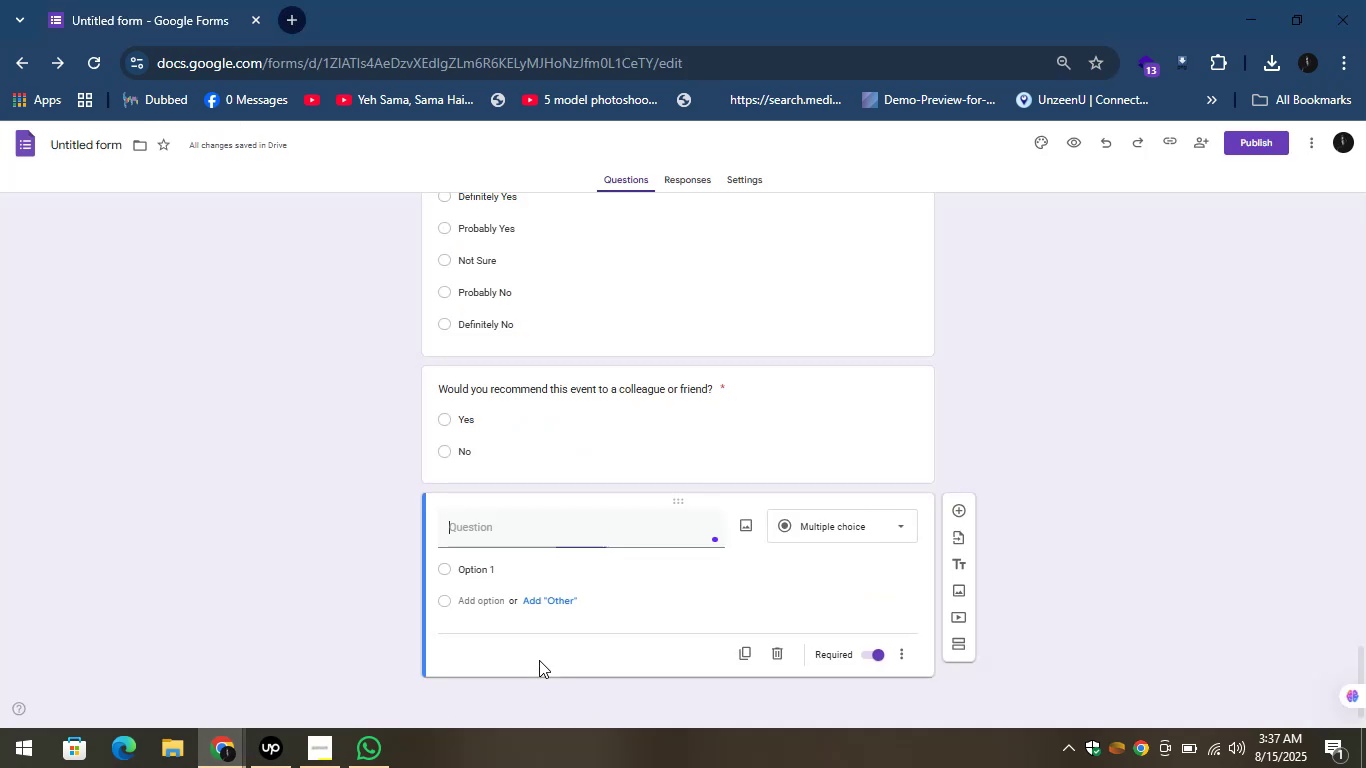 
wait(5.02)
 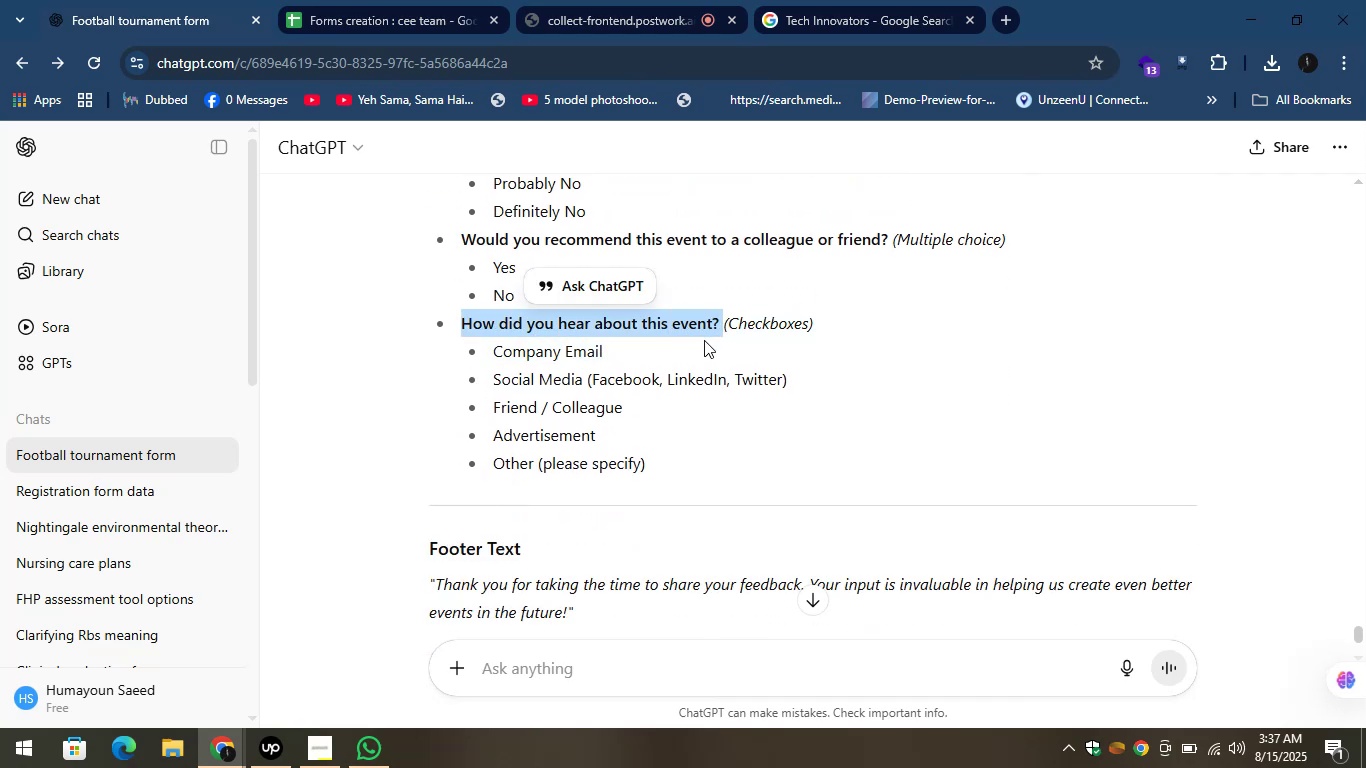 
right_click([507, 533])
 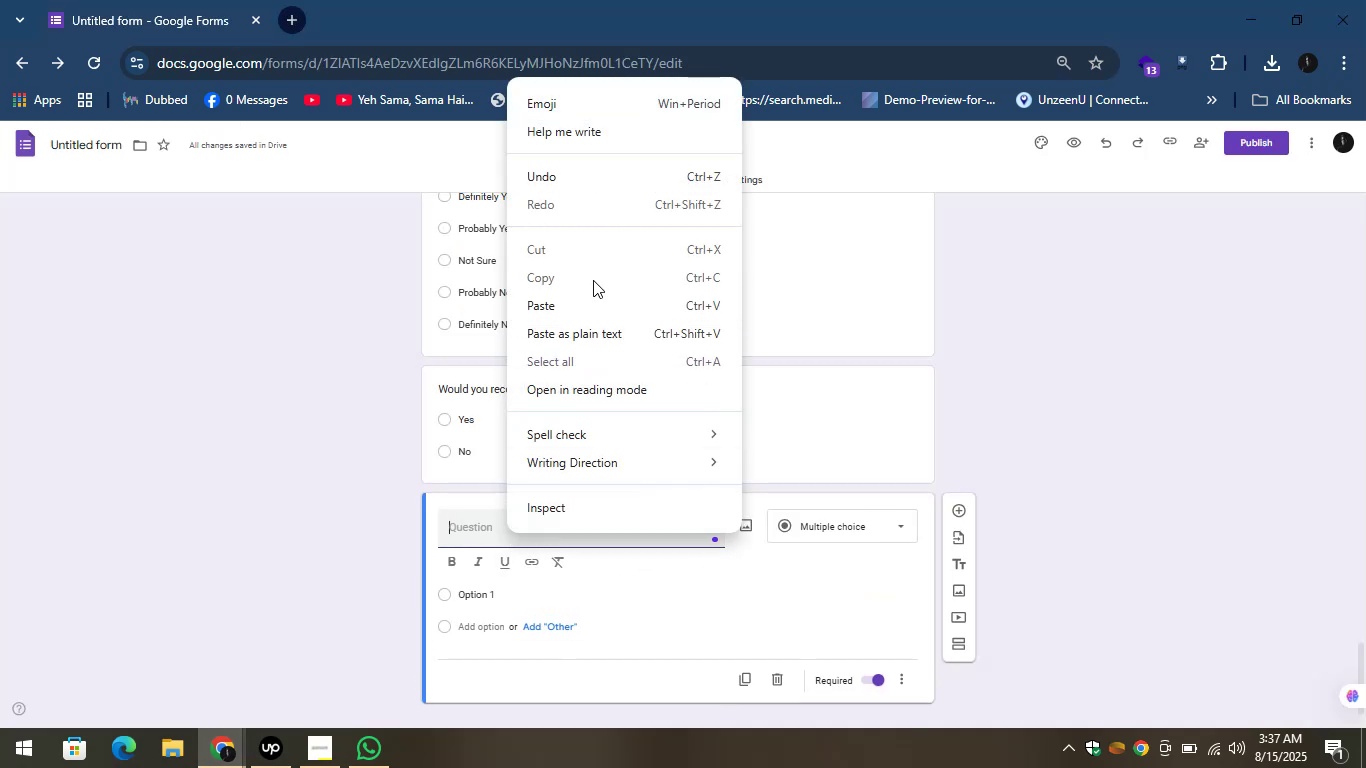 
left_click([587, 294])
 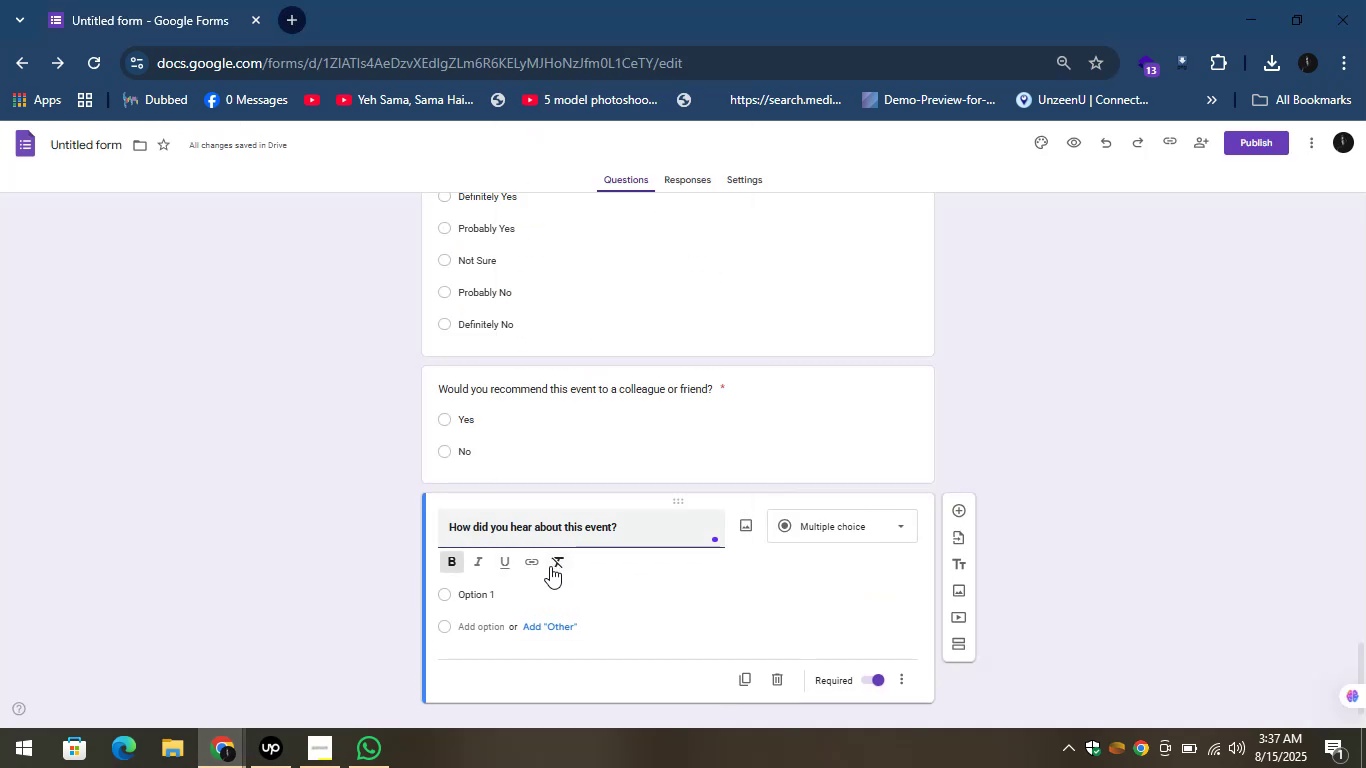 
left_click([486, 592])
 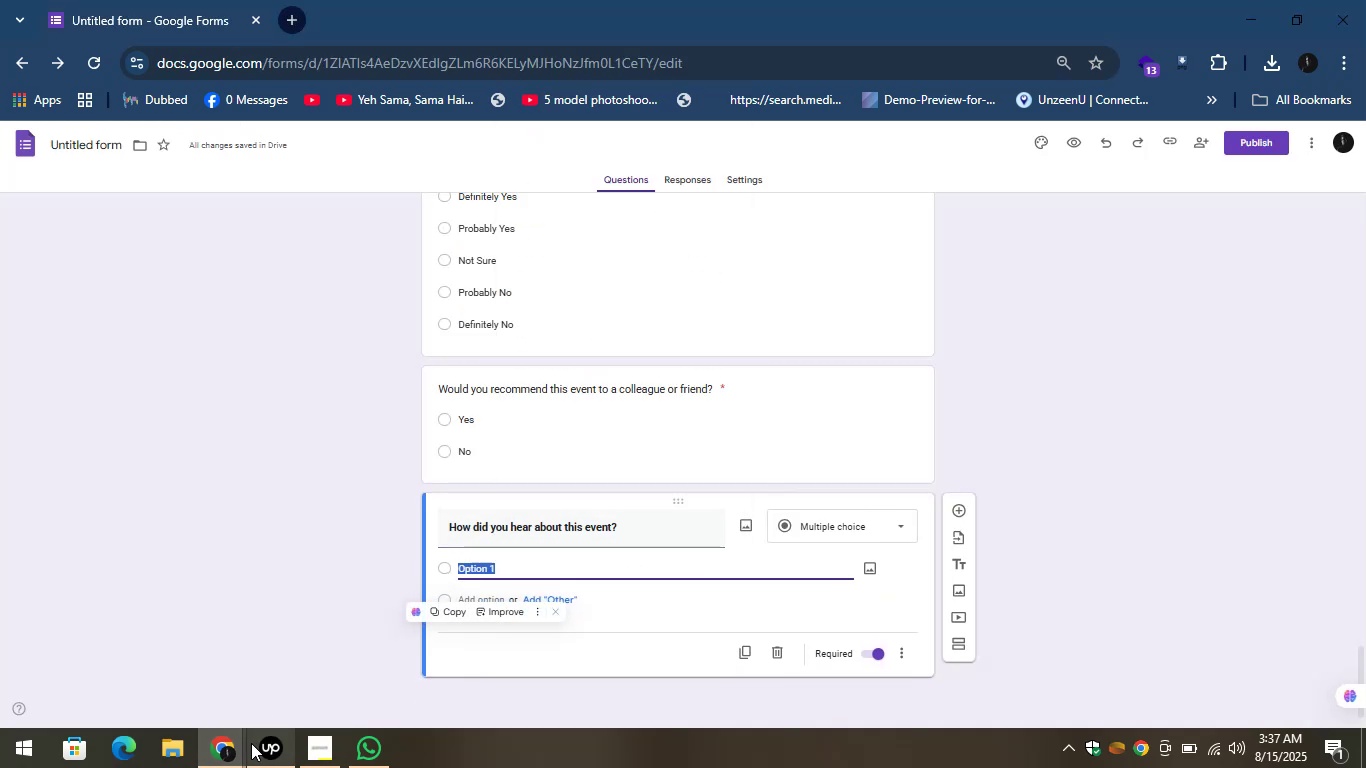 
left_click([220, 736])
 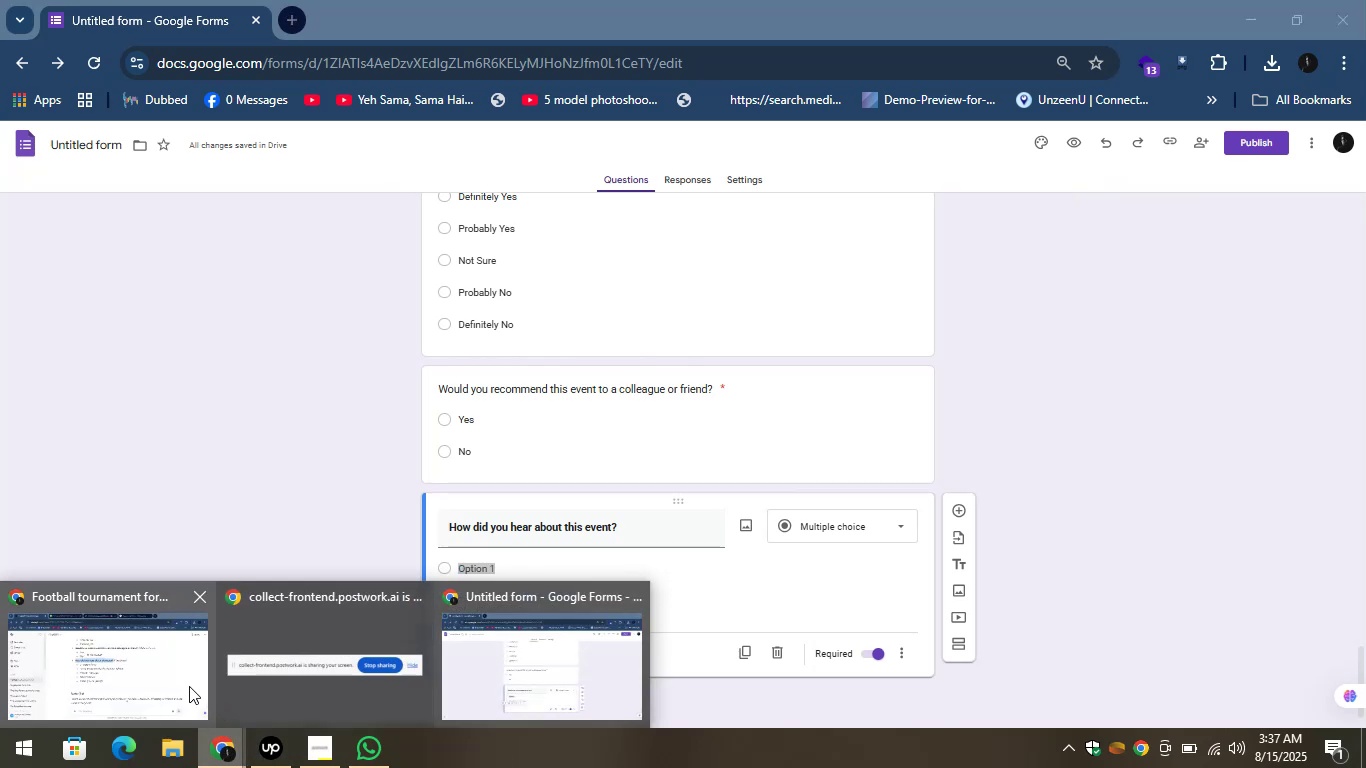 
left_click([180, 679])
 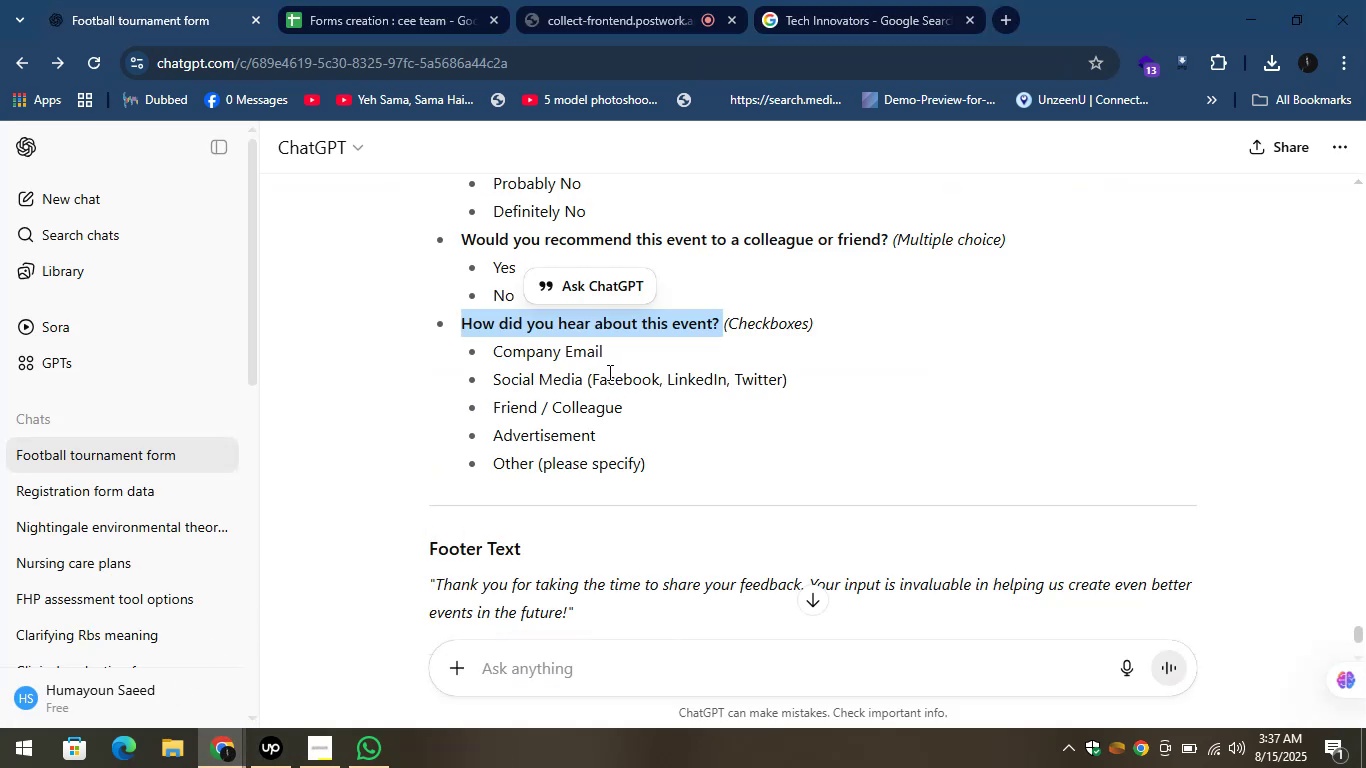 
left_click_drag(start_coordinate=[621, 352], to_coordinate=[496, 354])
 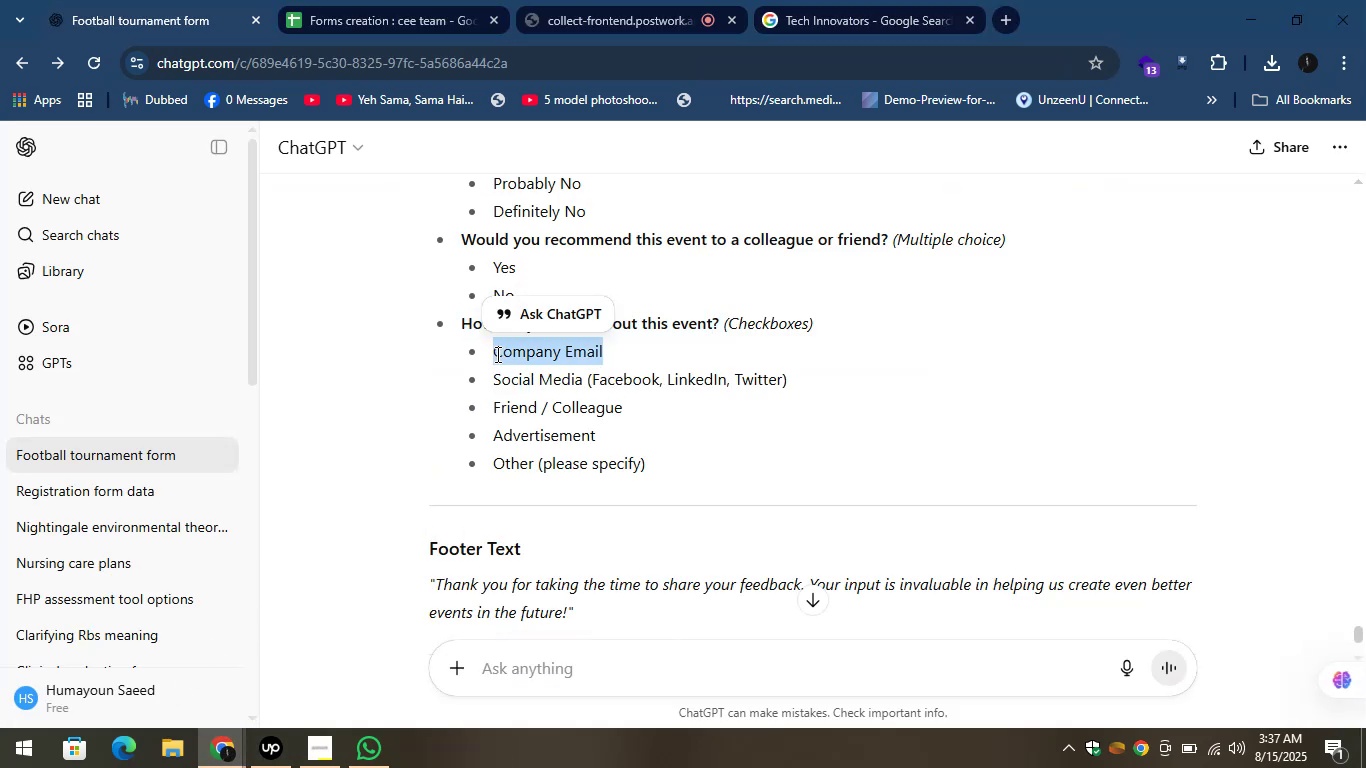 
right_click([496, 354])
 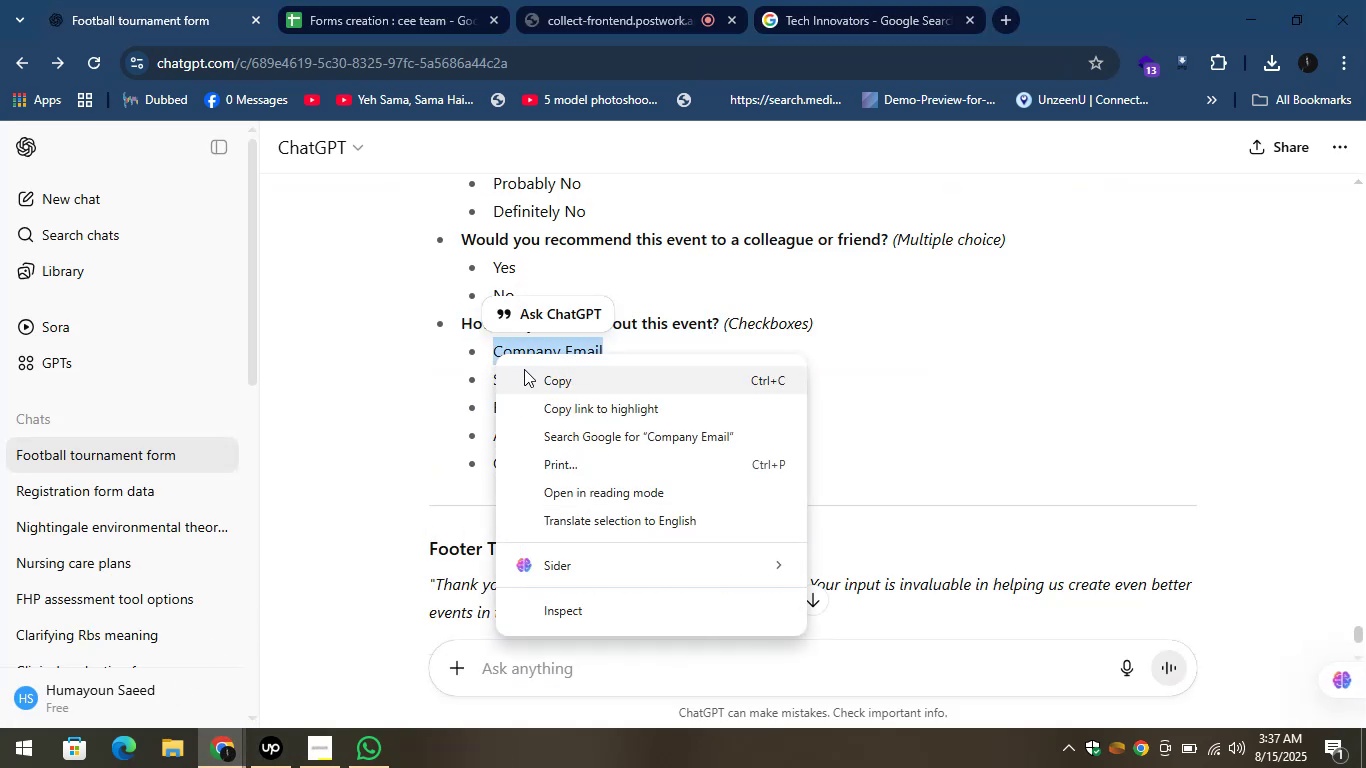 
left_click([524, 369])
 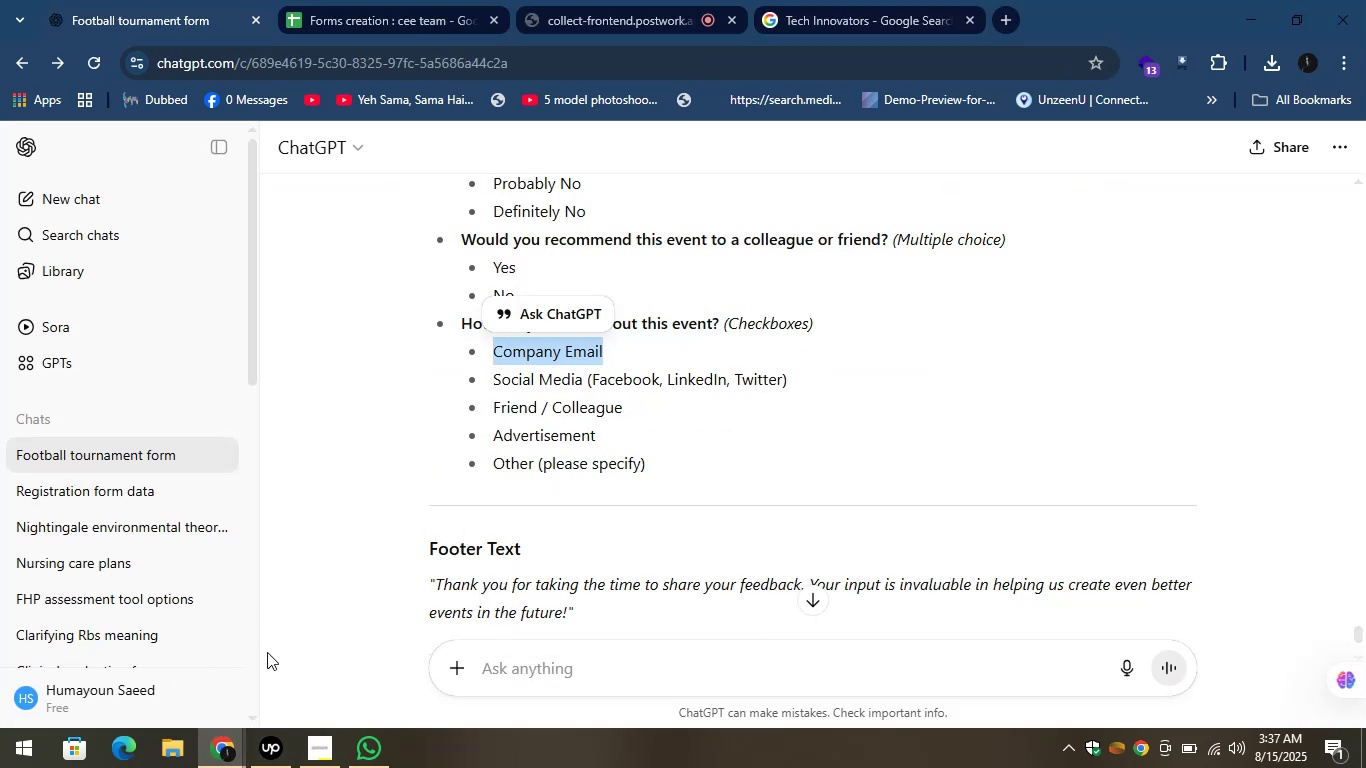 
left_click([240, 741])
 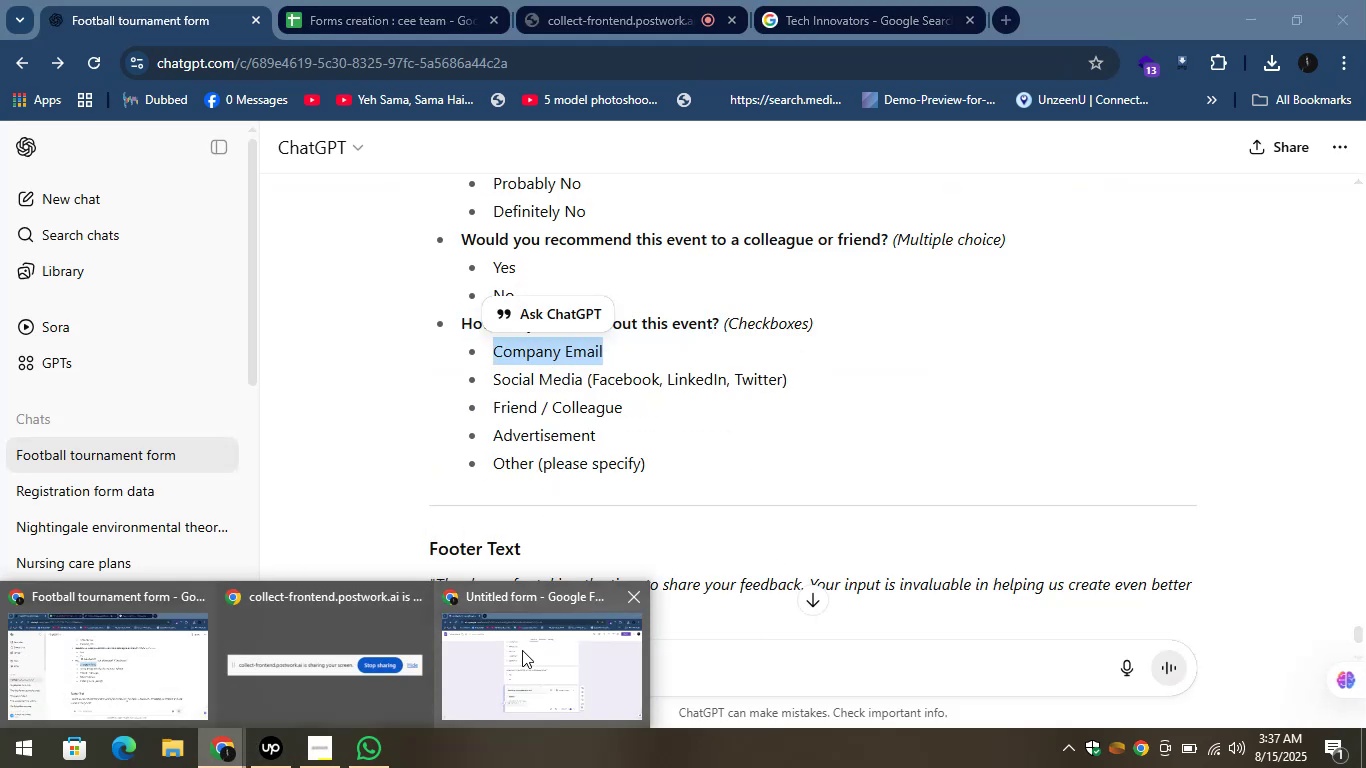 
left_click([522, 650])
 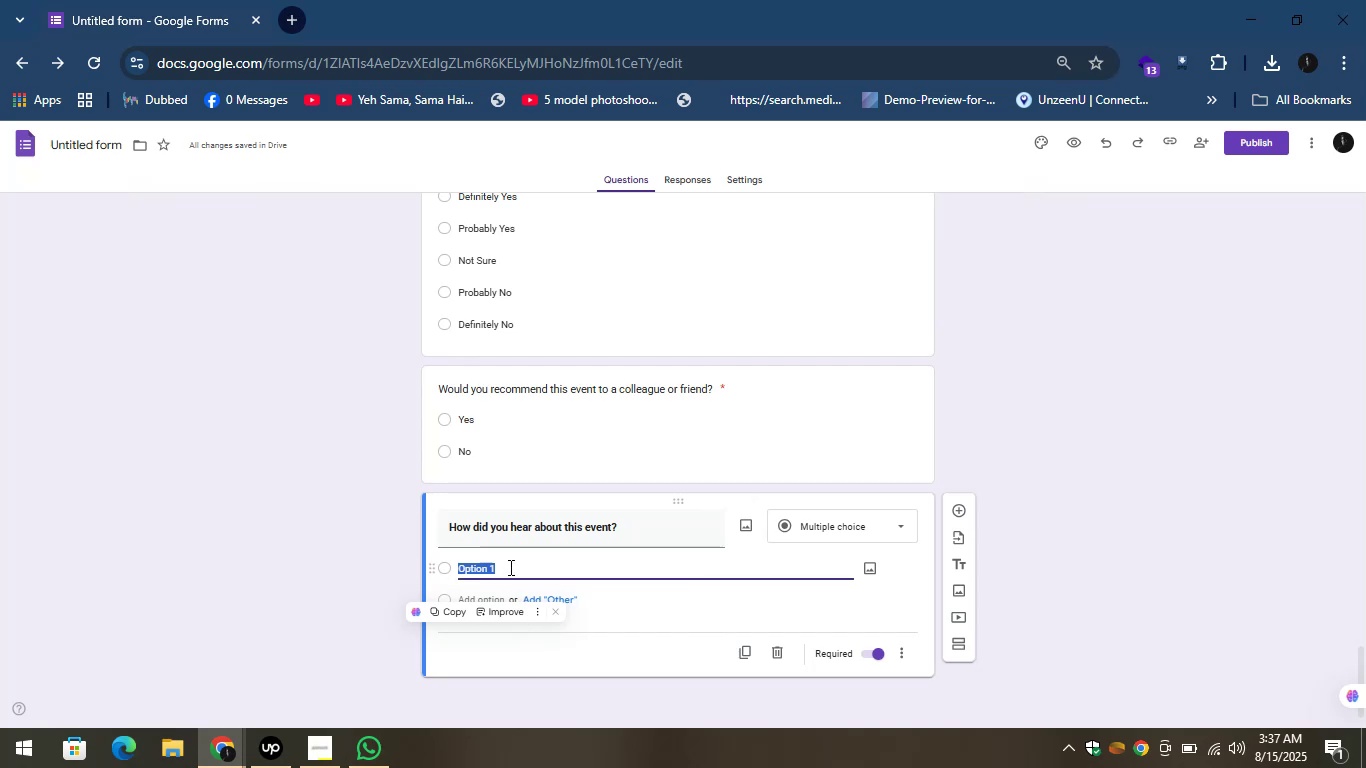 
right_click([507, 563])
 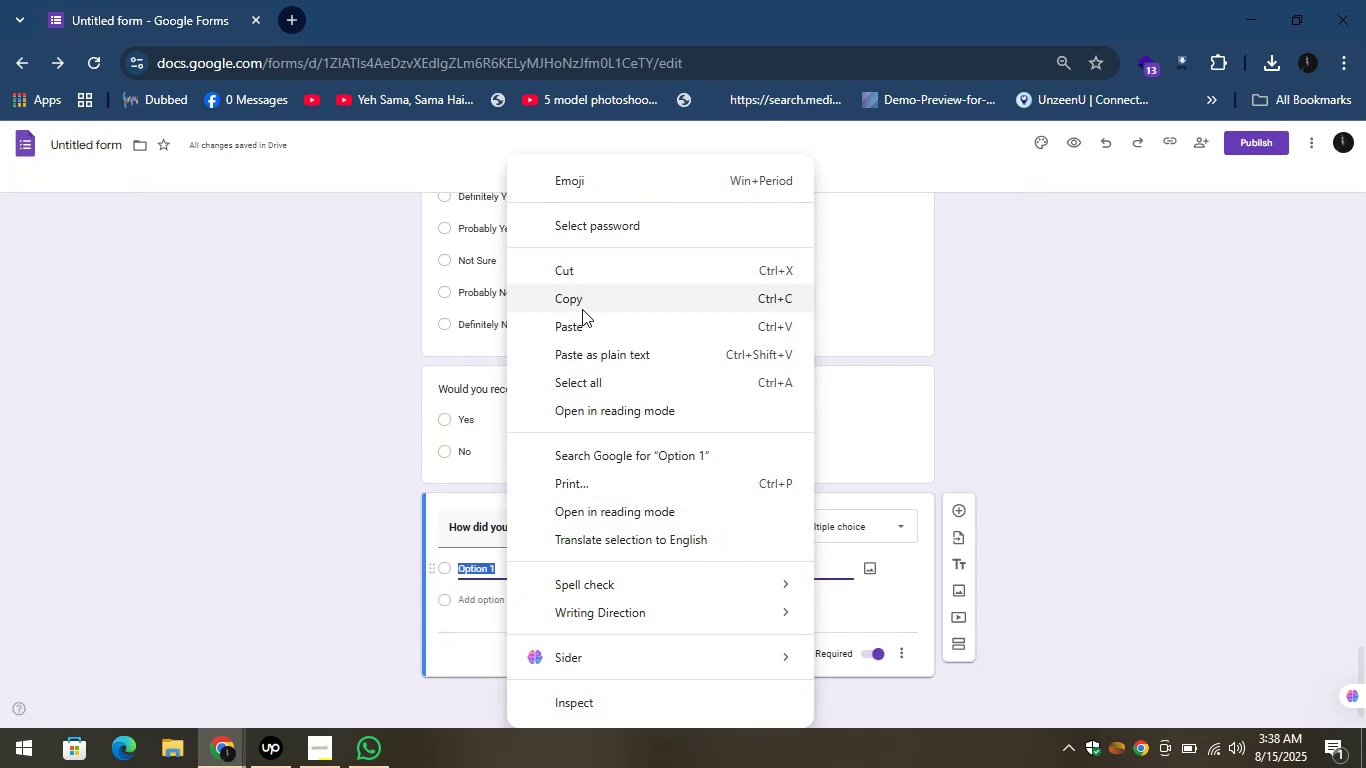 
left_click([583, 322])
 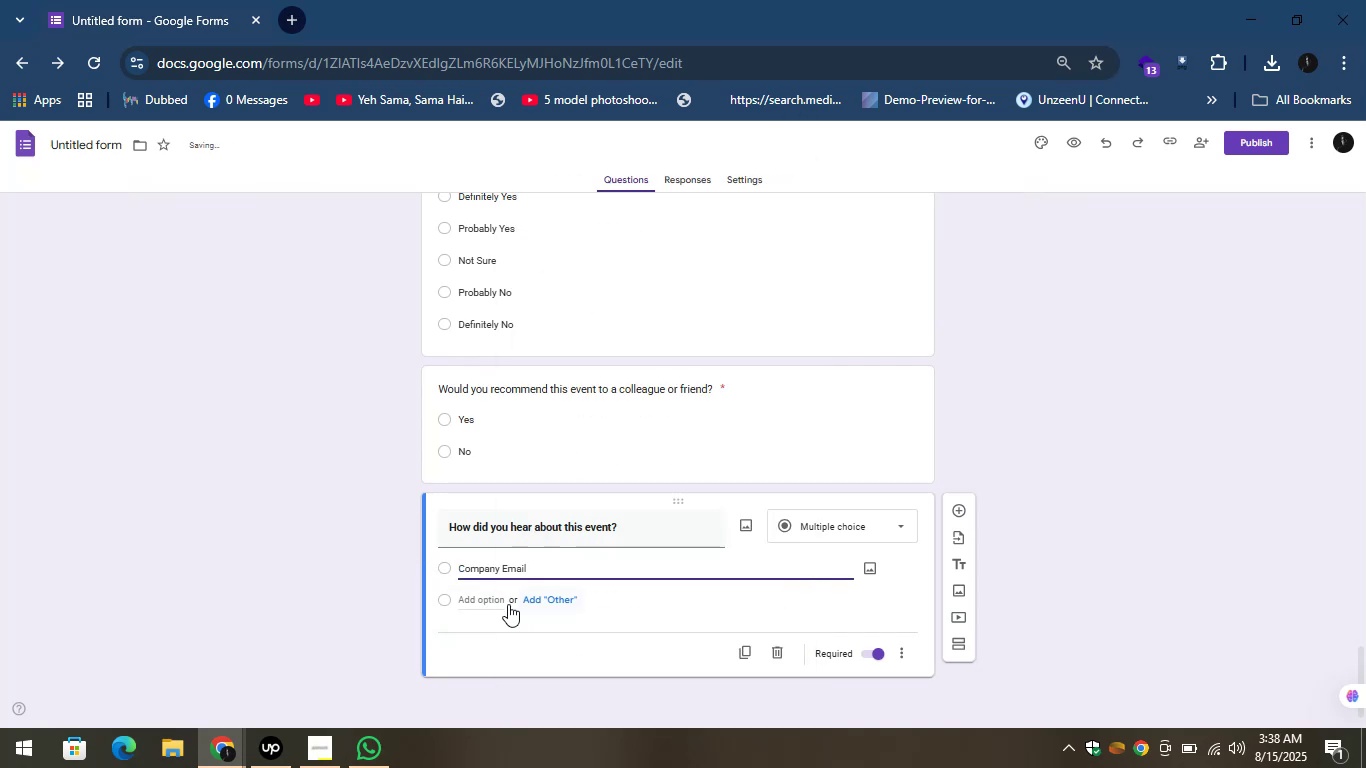 
left_click([490, 595])
 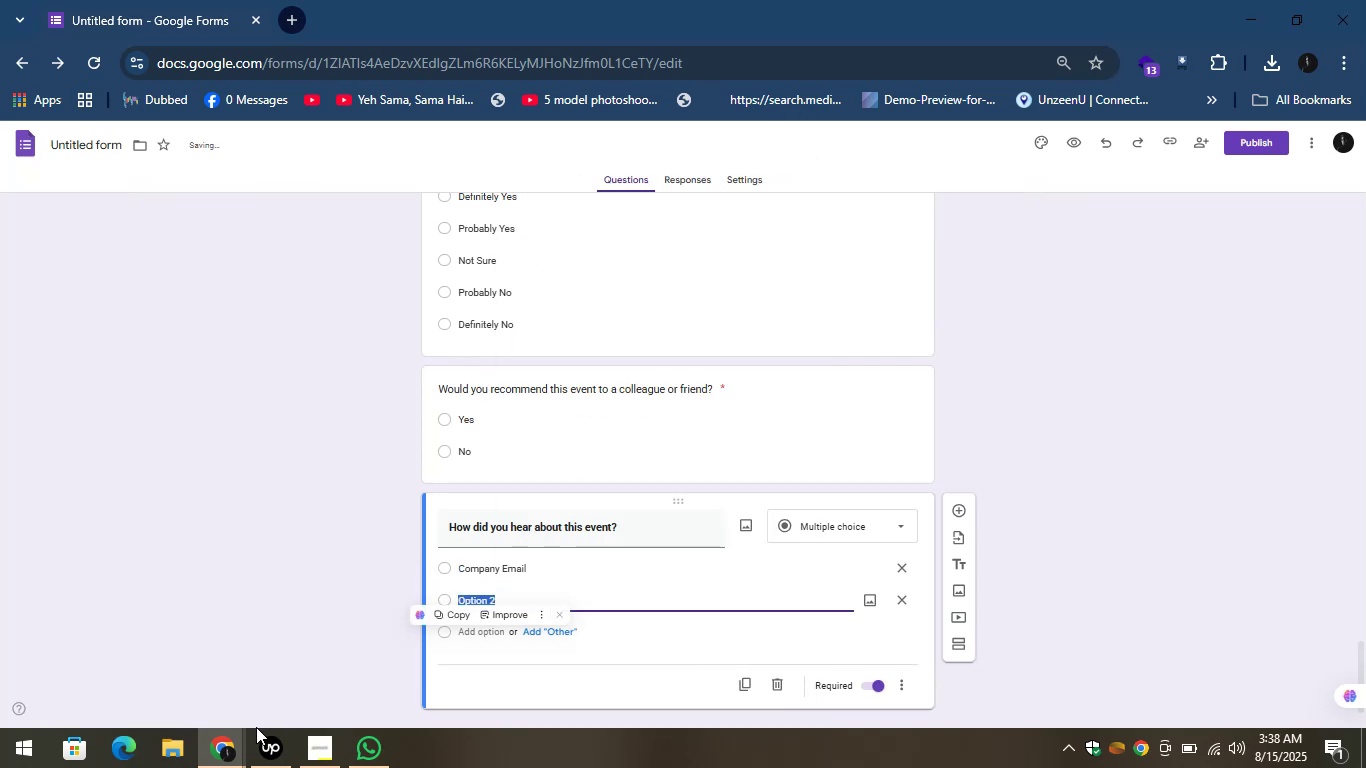 
left_click([235, 738])
 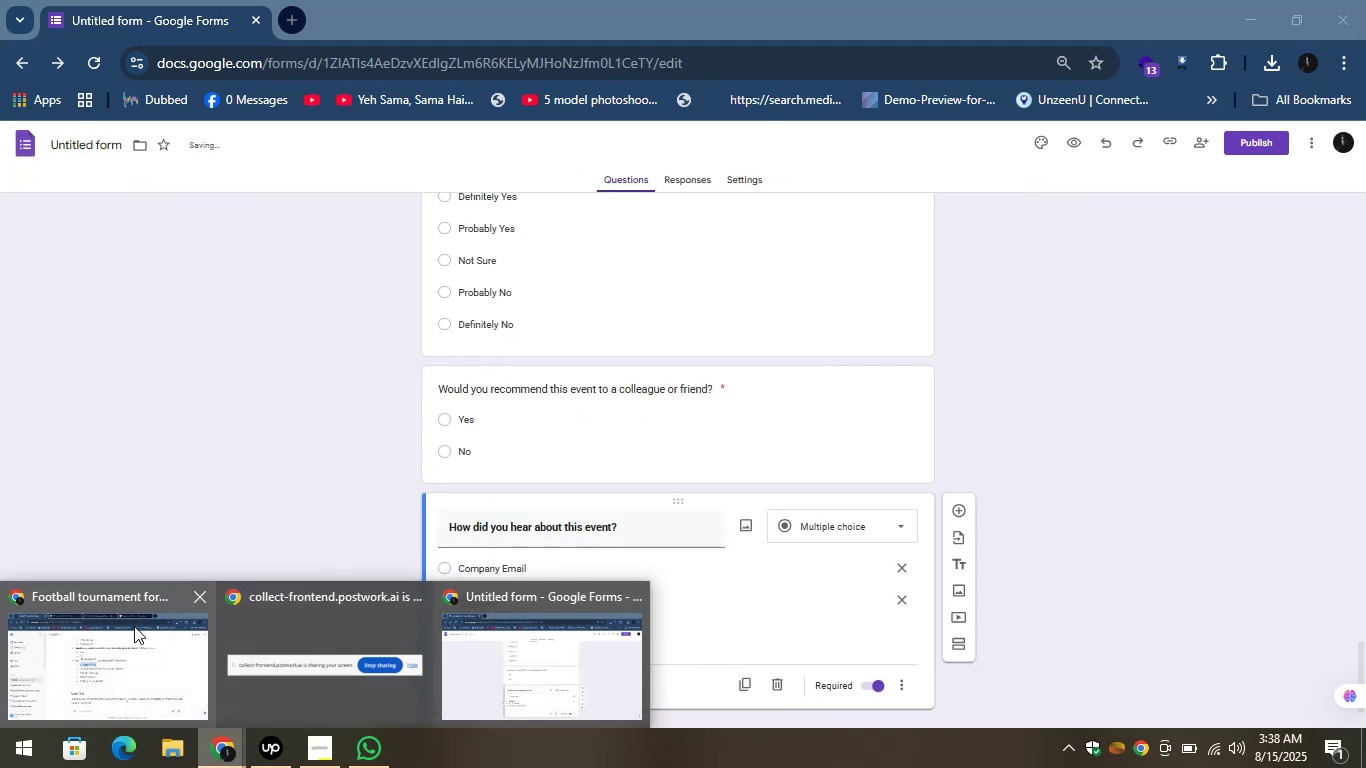 
left_click([134, 626])
 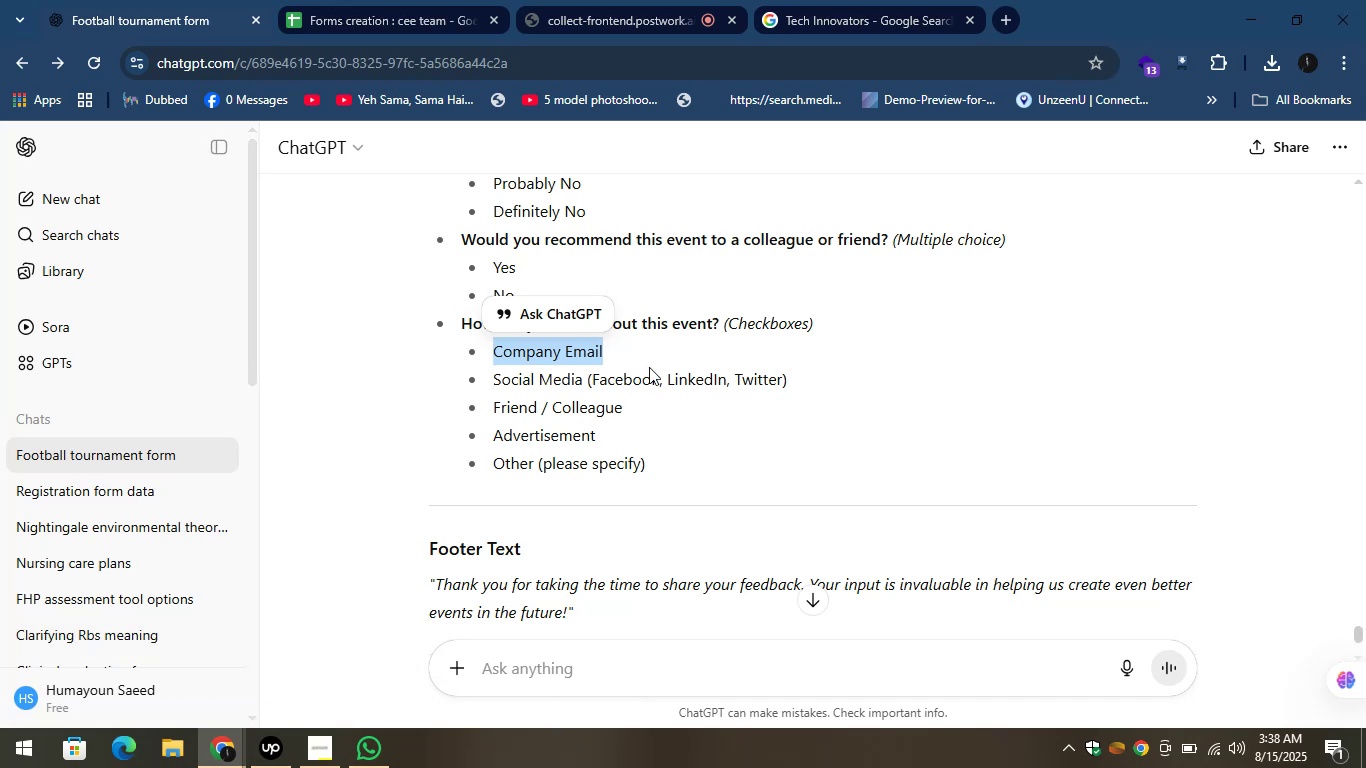 
left_click_drag(start_coordinate=[800, 384], to_coordinate=[492, 379])
 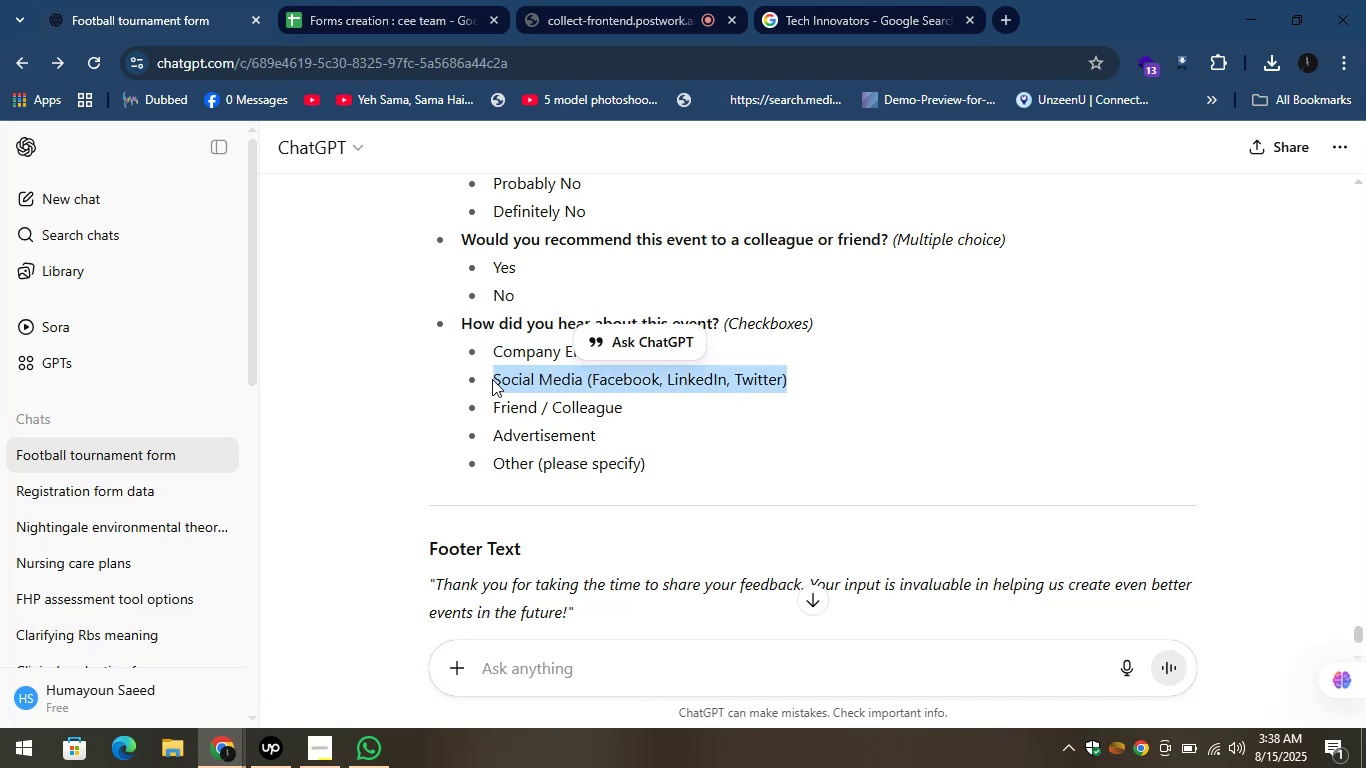 
hold_key(key=C, duration=0.31)
 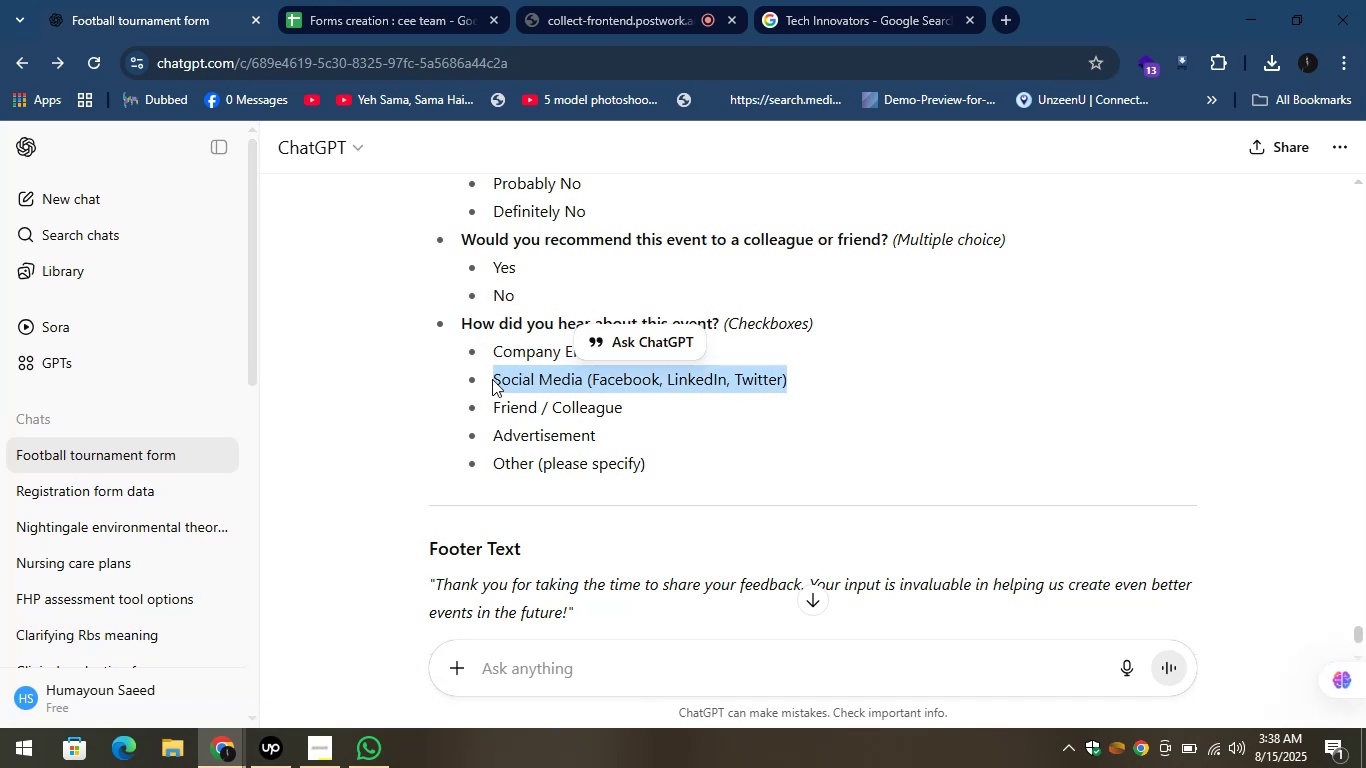 
key(Shift+C)
 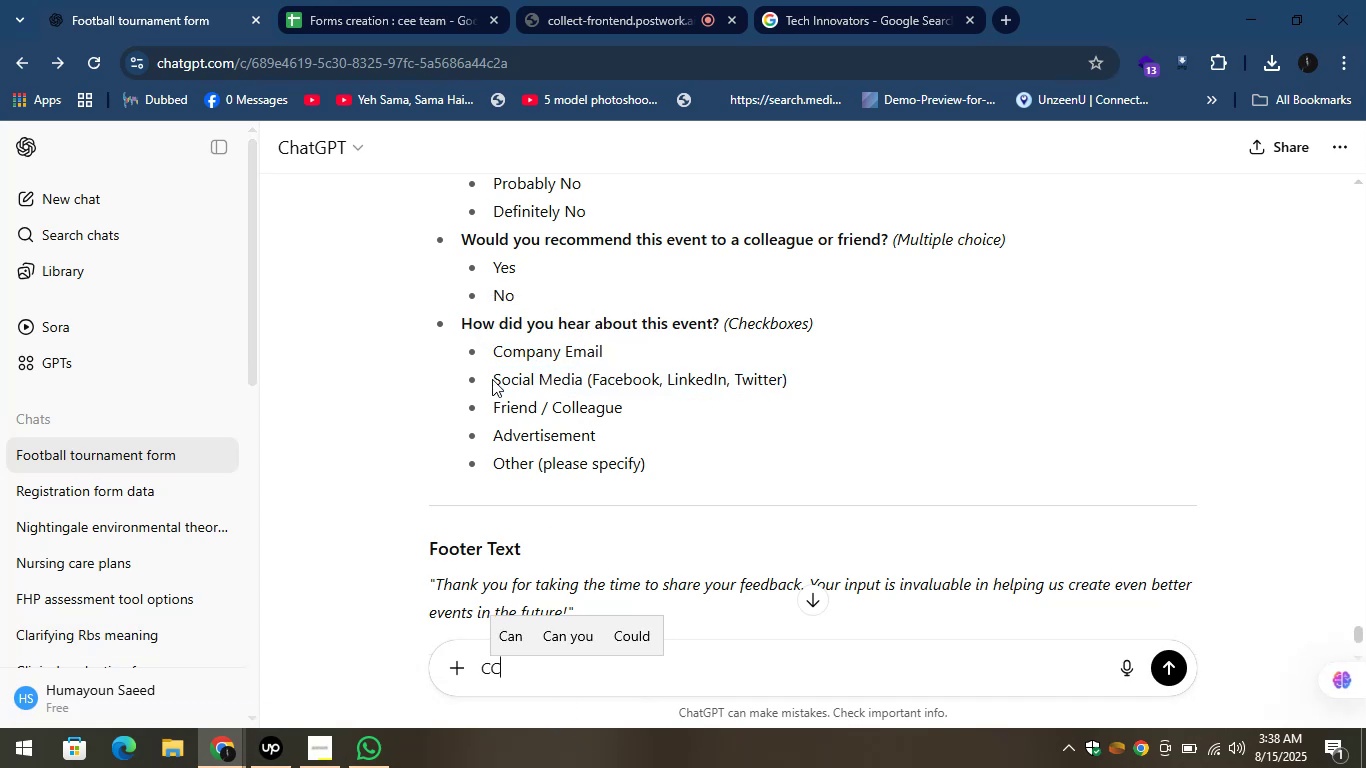 
key(Control+ControlLeft)
 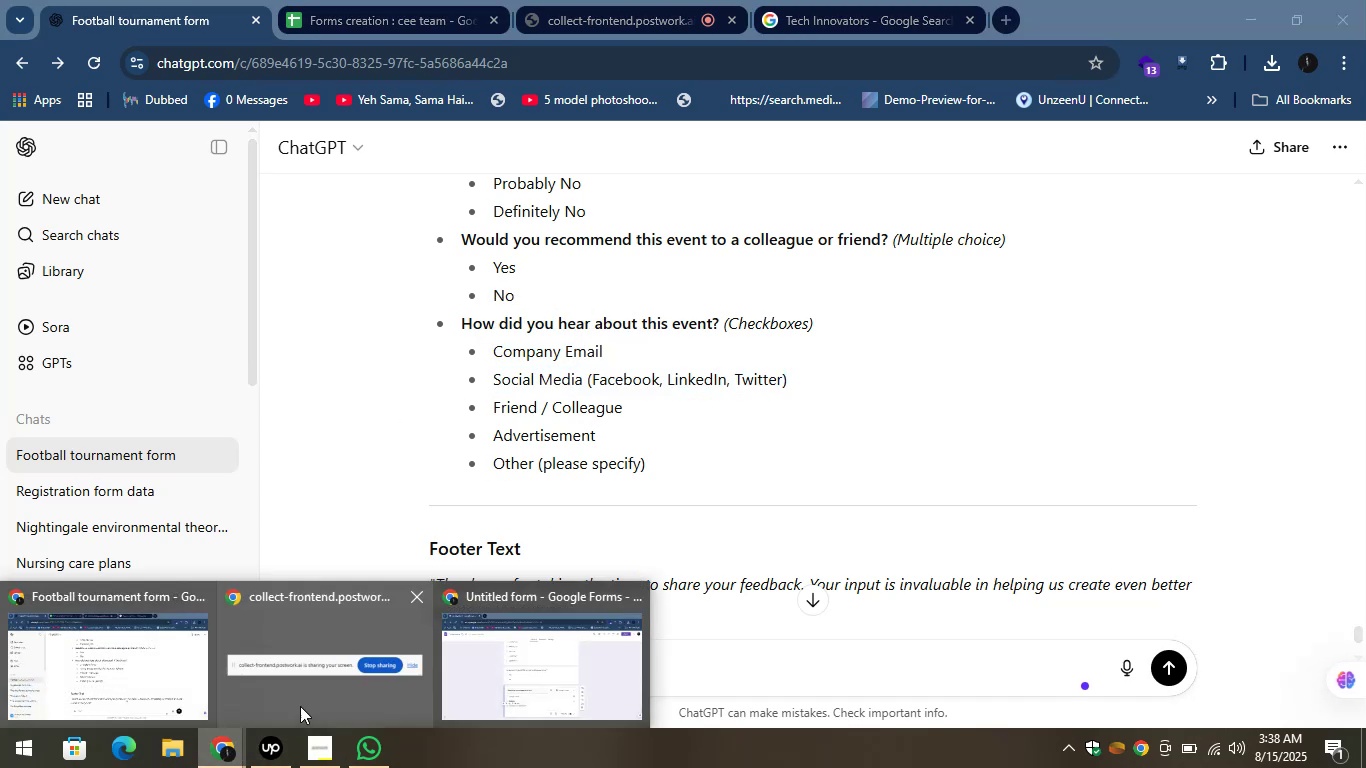 
left_click([470, 648])
 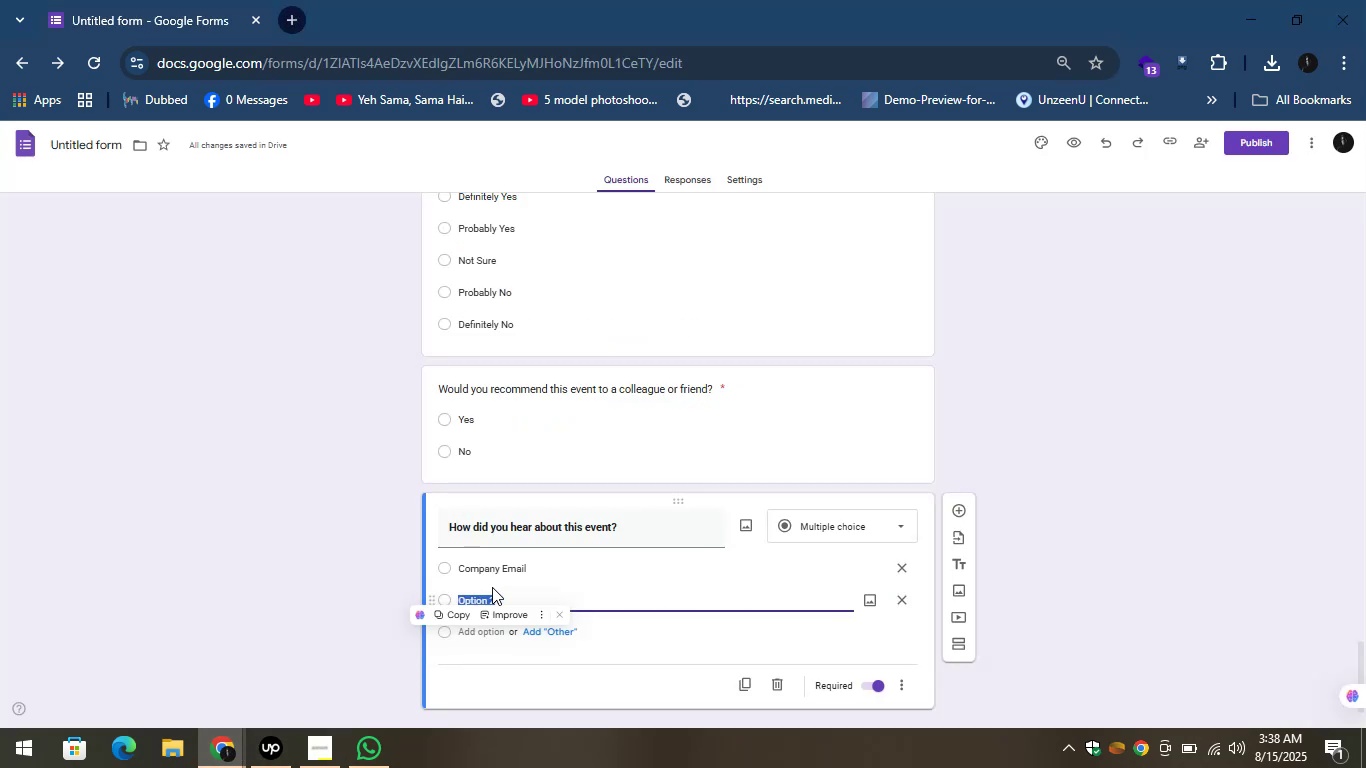 
key(Control+V)
 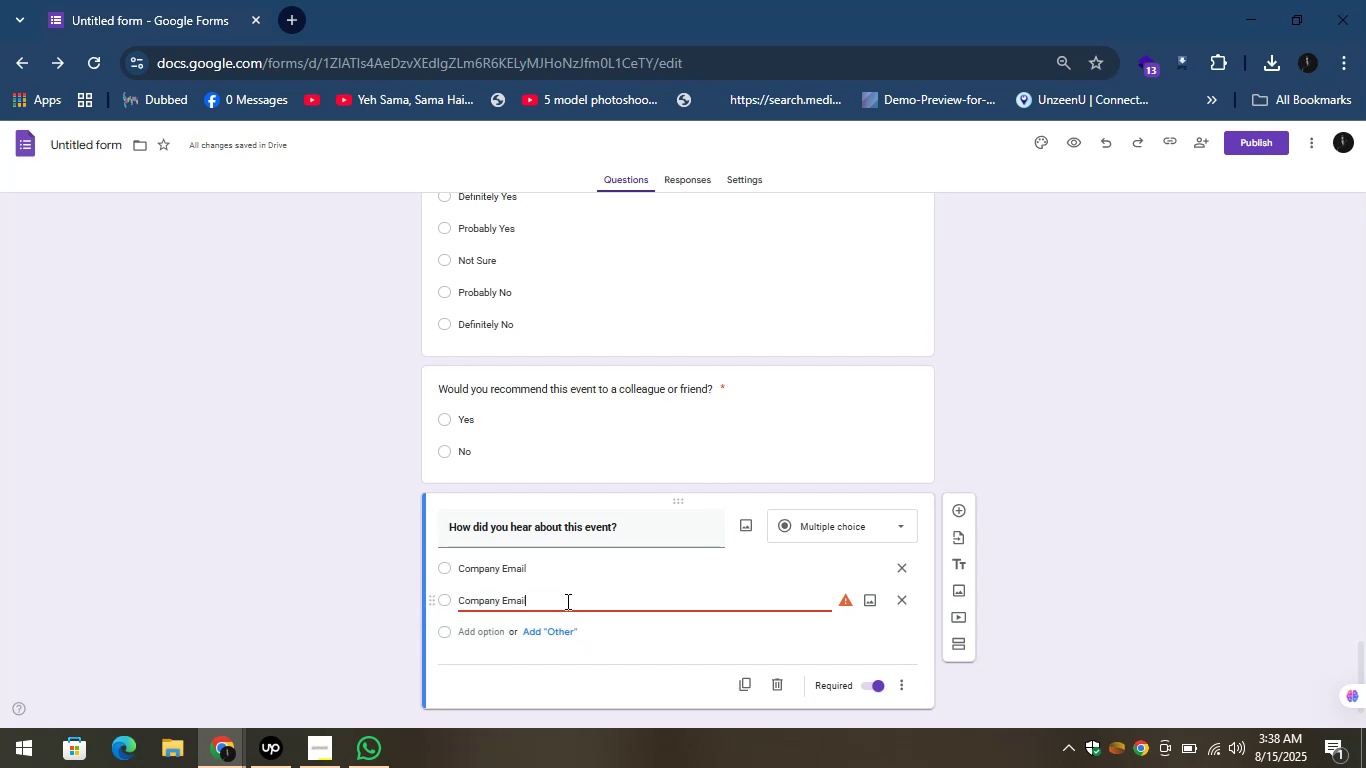 
hold_key(key=ControlLeft, duration=1.52)
 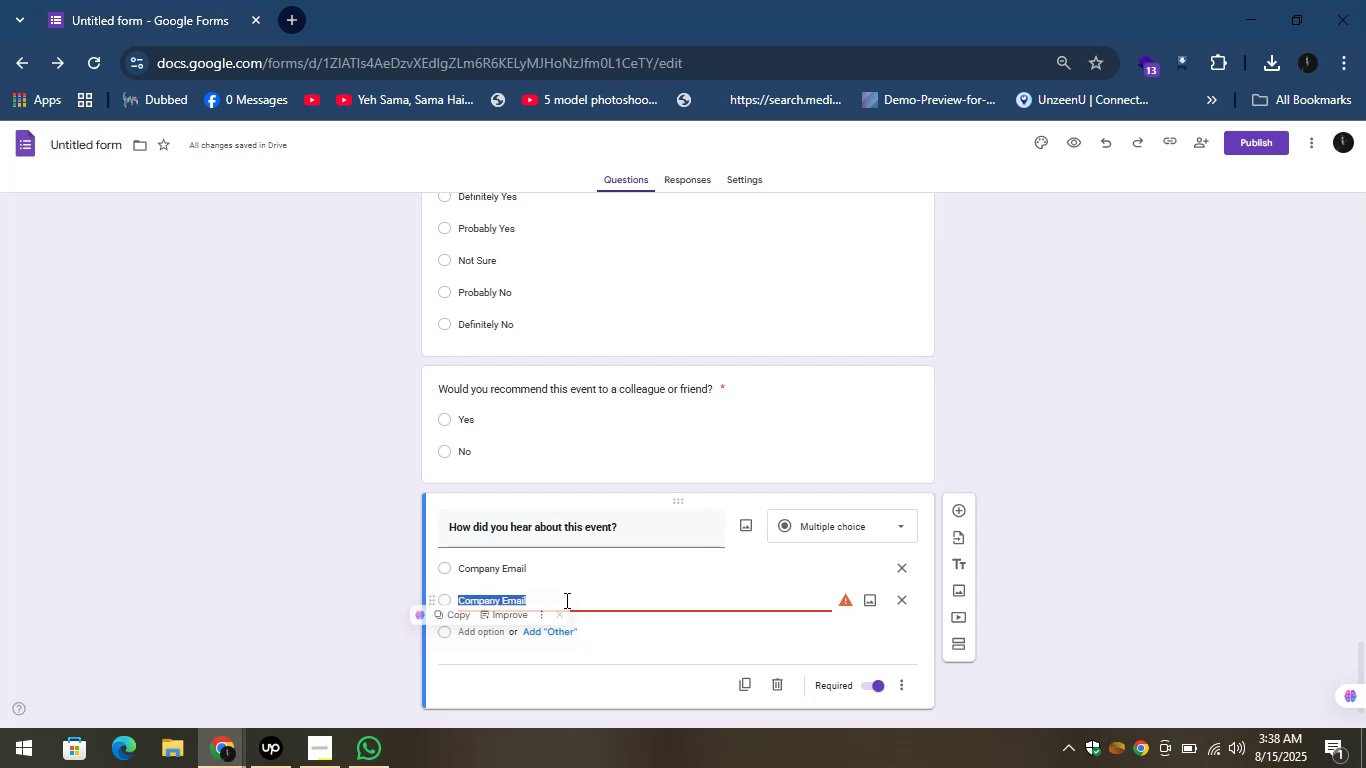 
key(Control+A)
 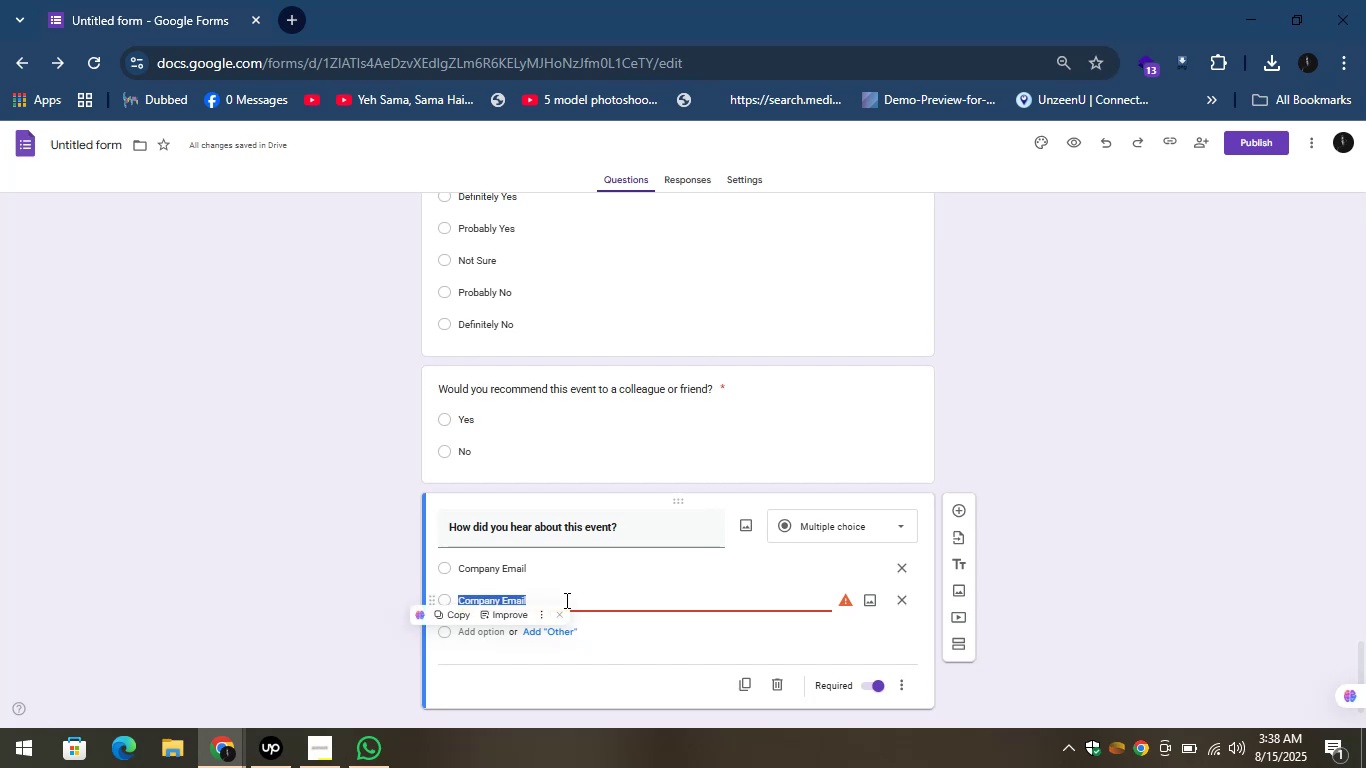 
hold_key(key=V, duration=0.4)
 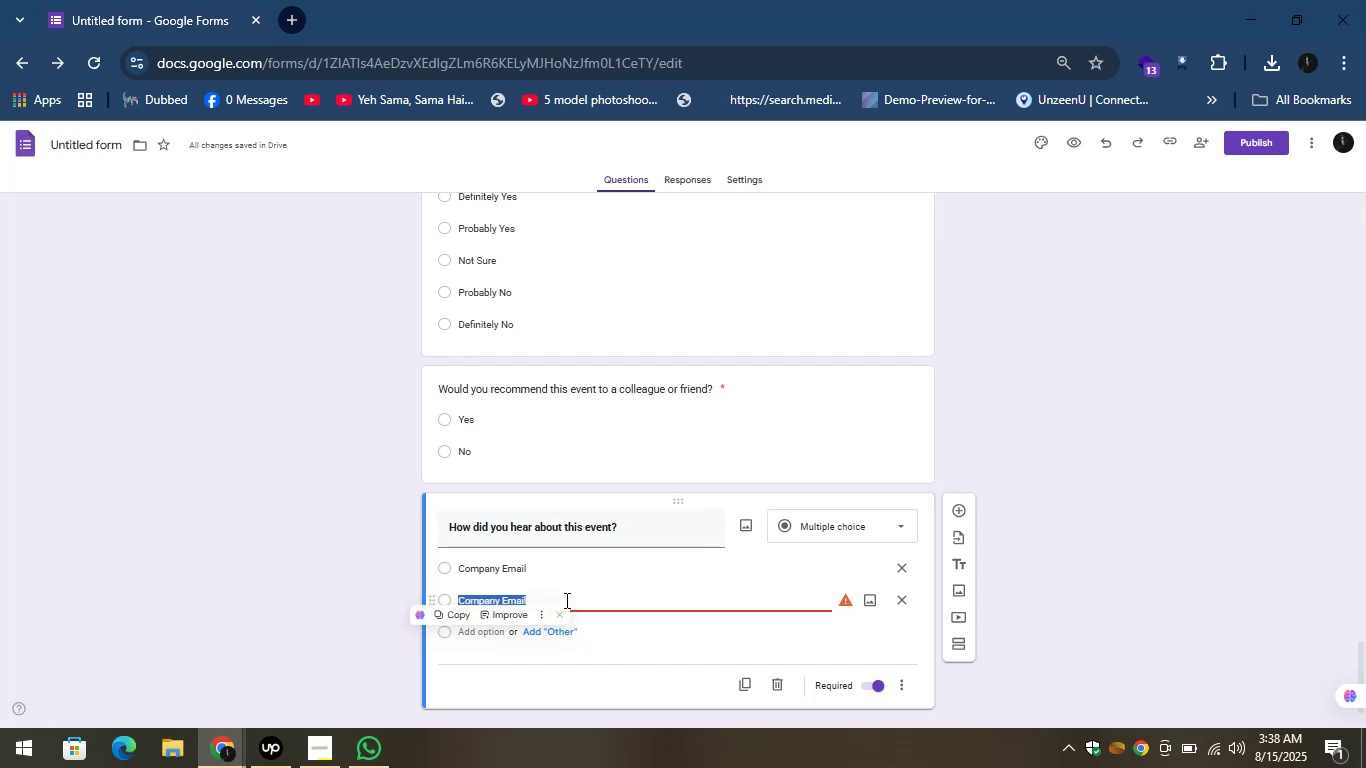 
key(Control+V)
 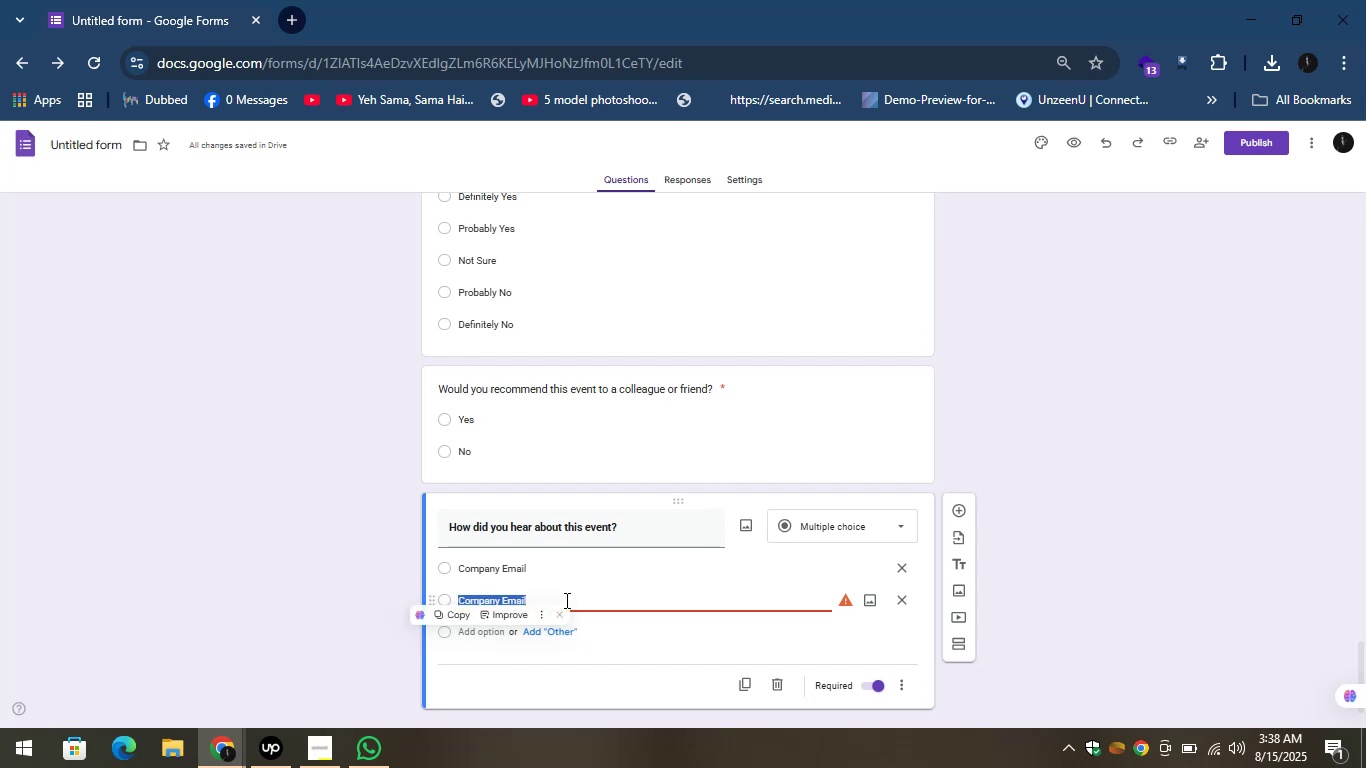 
key(Control+V)
 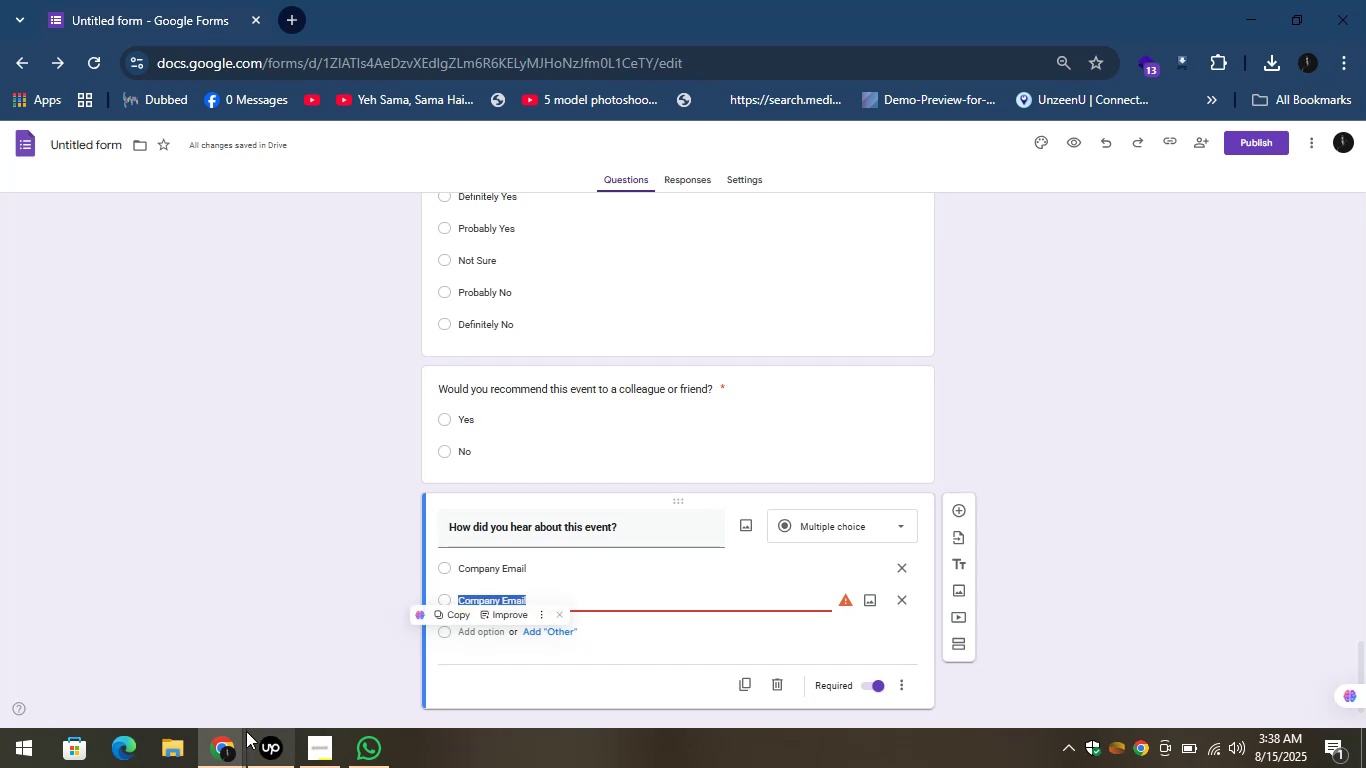 
left_click([224, 734])
 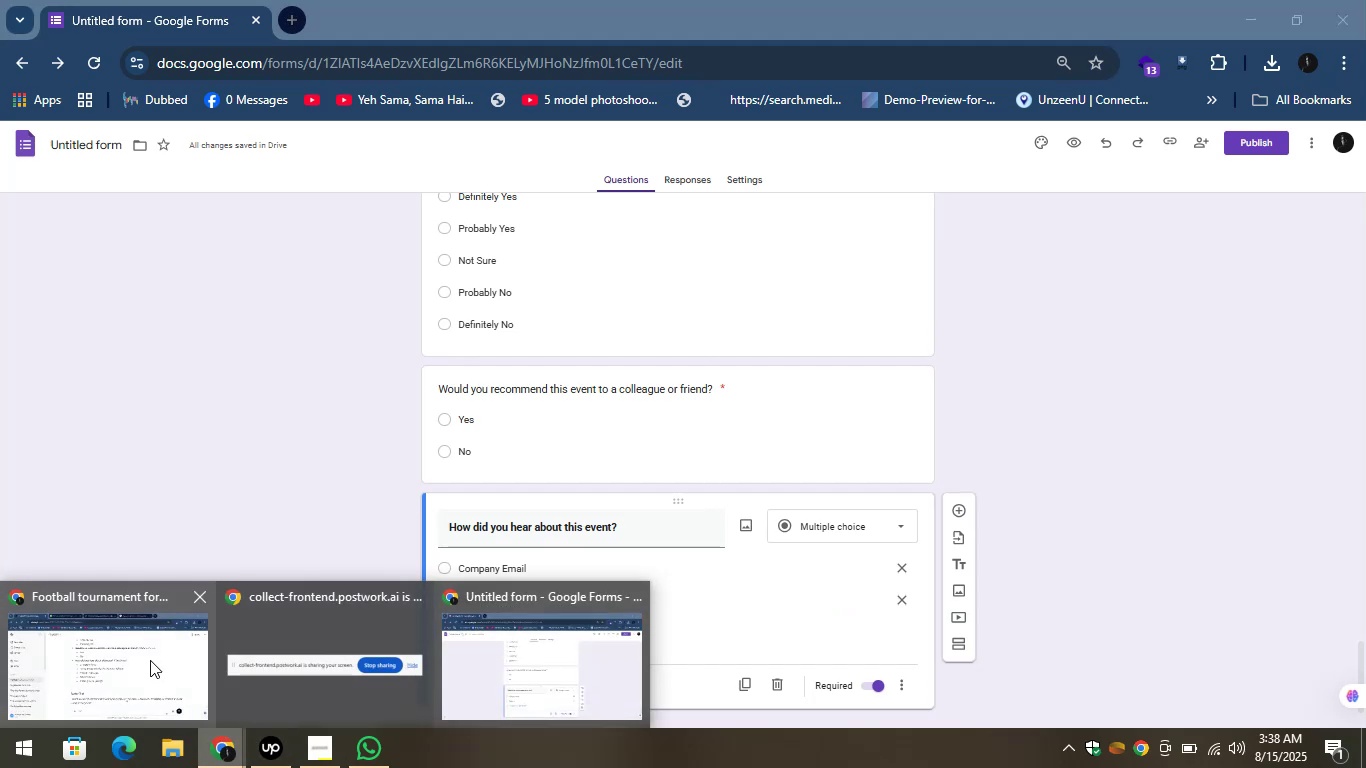 
left_click([150, 660])
 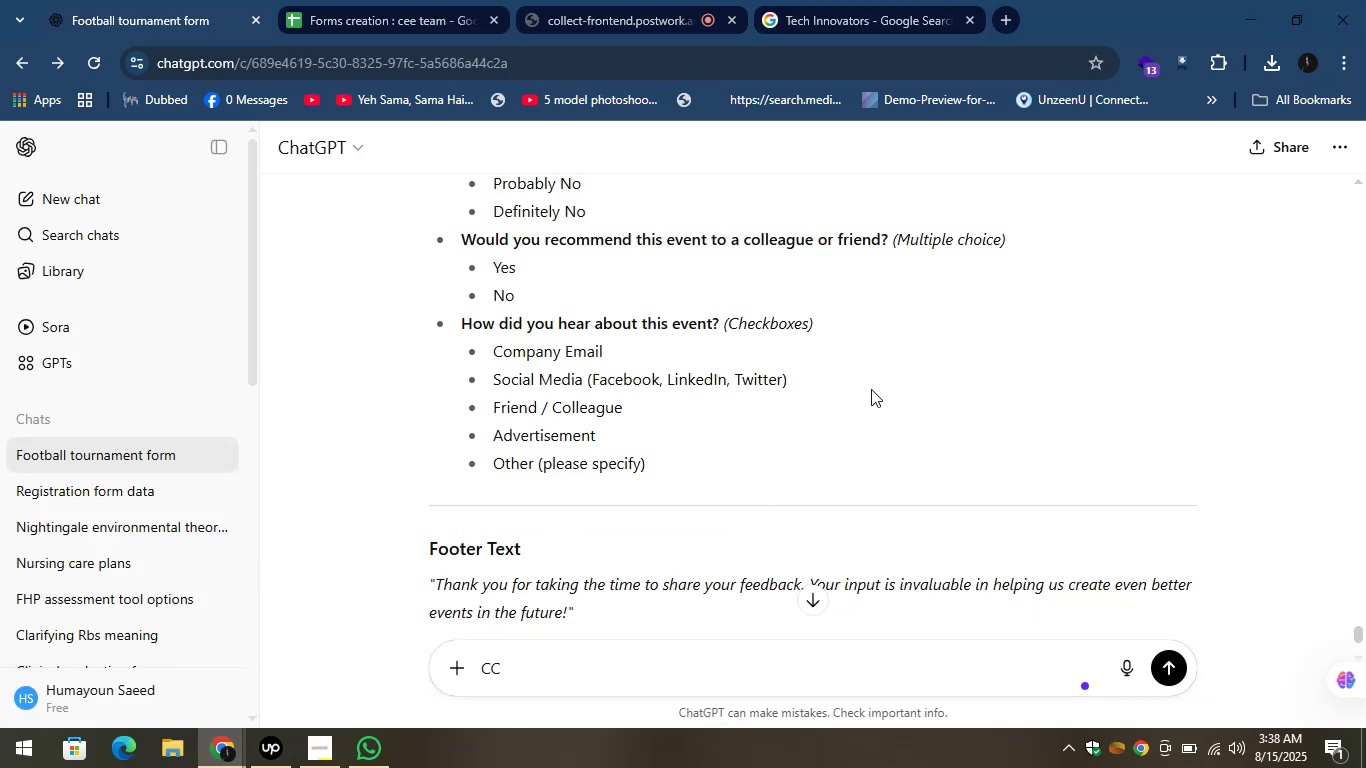 
left_click_drag(start_coordinate=[825, 370], to_coordinate=[494, 388])
 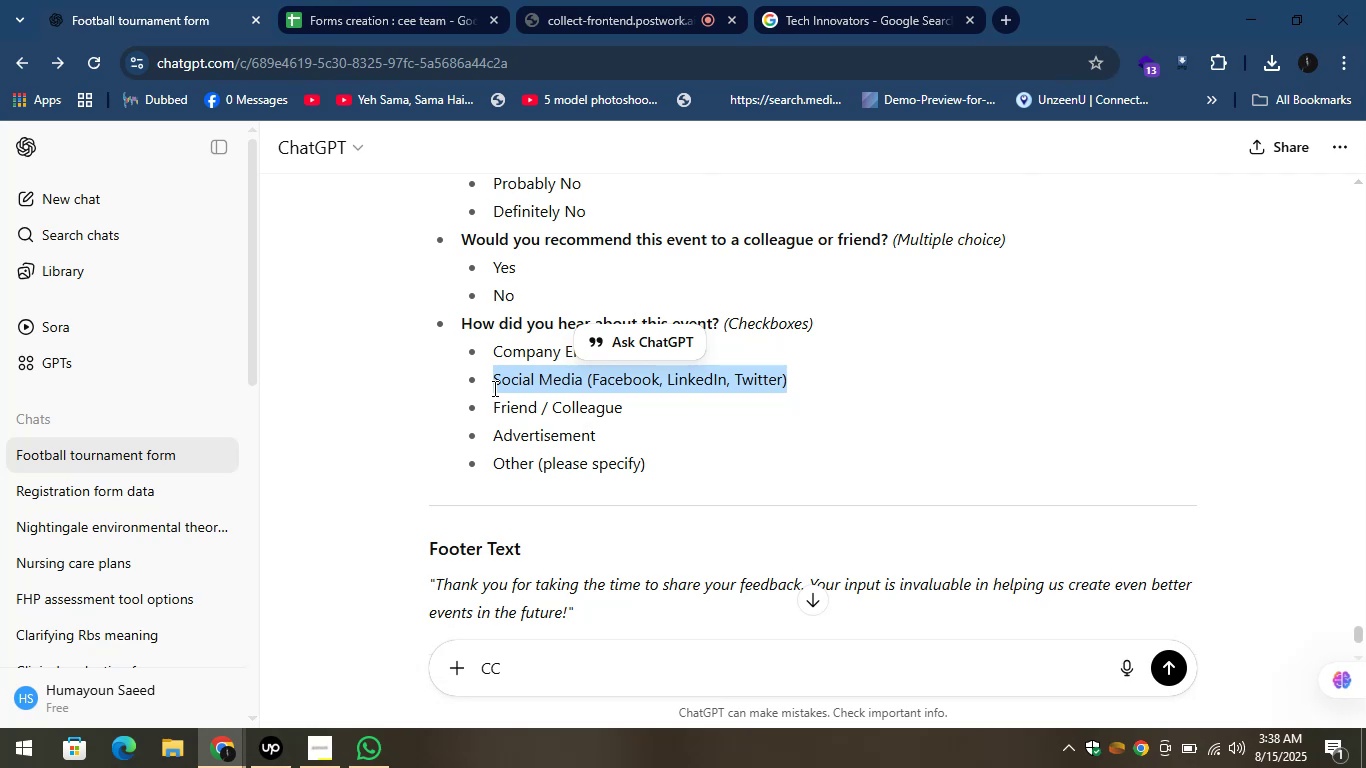 
key(Control+C)
 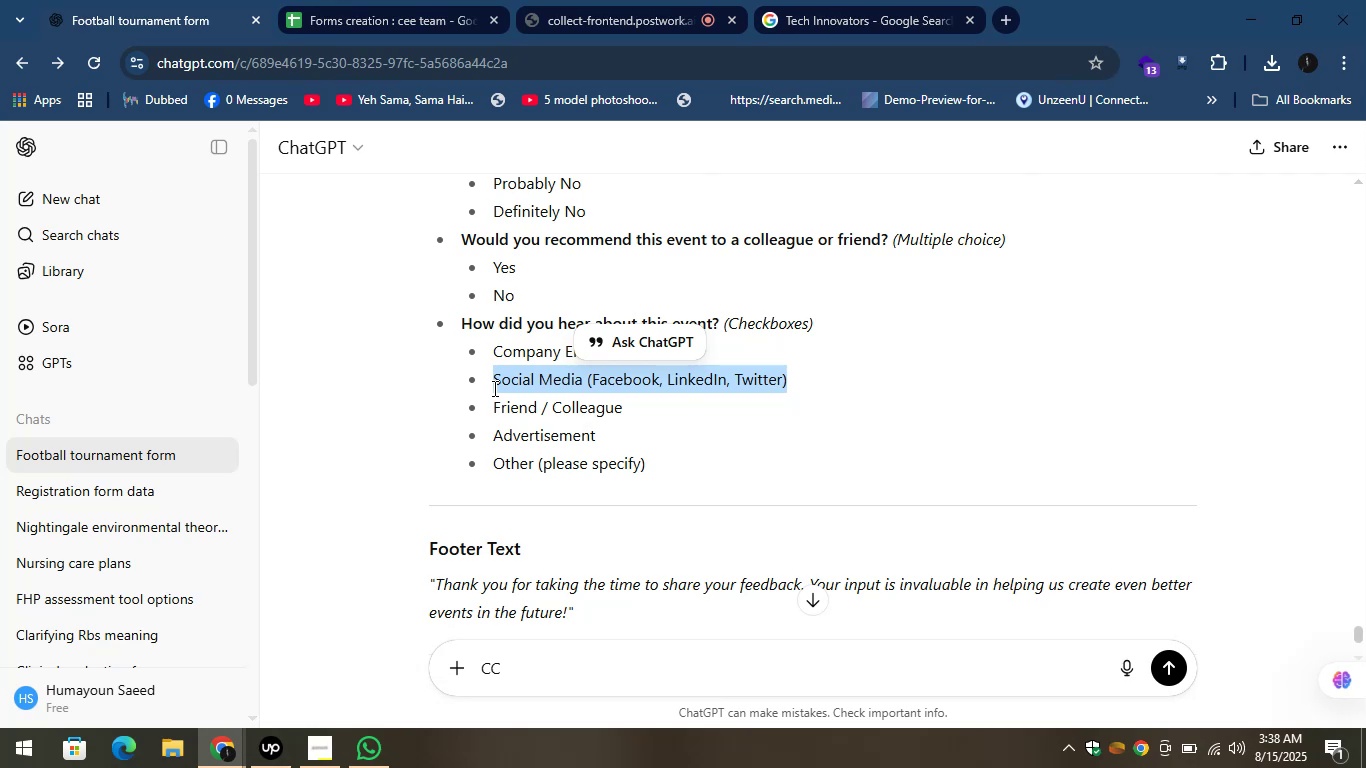 
key(Control+C)
 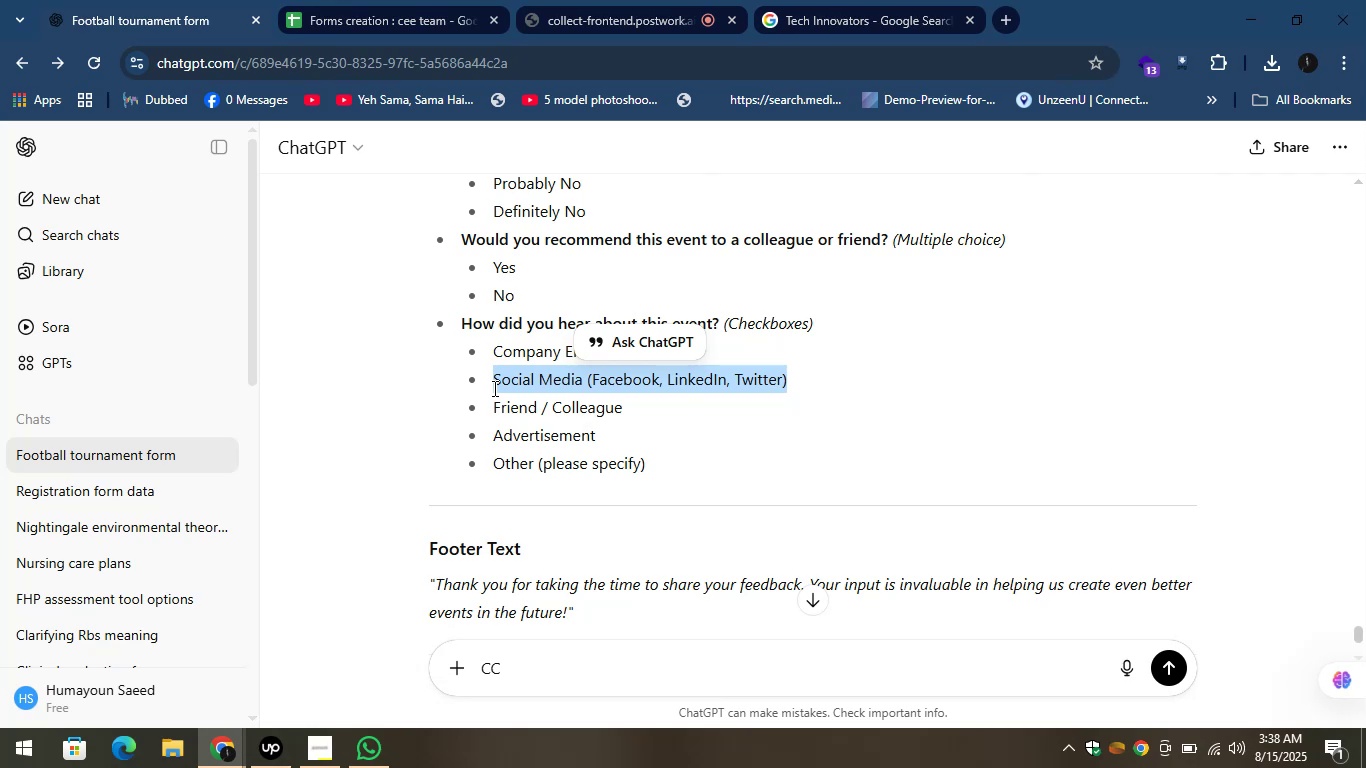 
key(Control+C)
 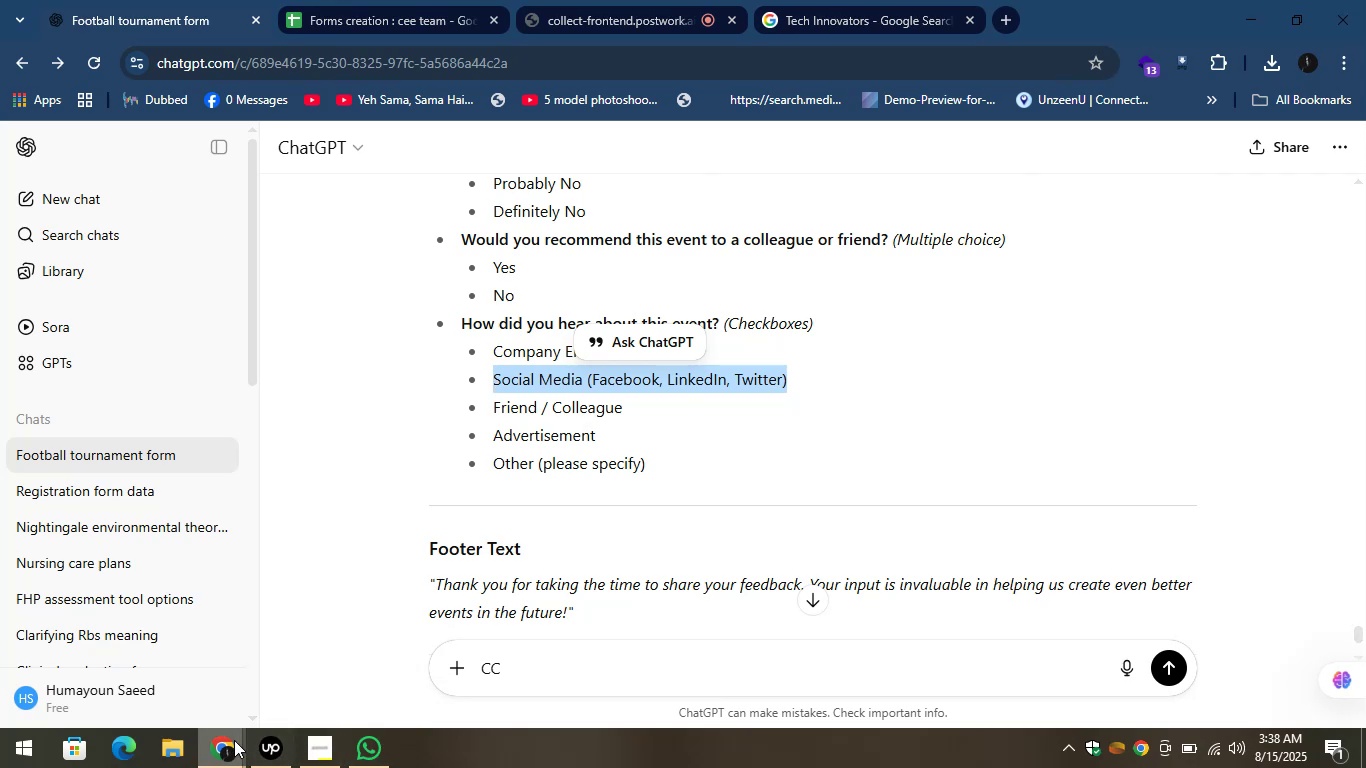 
left_click([219, 732])
 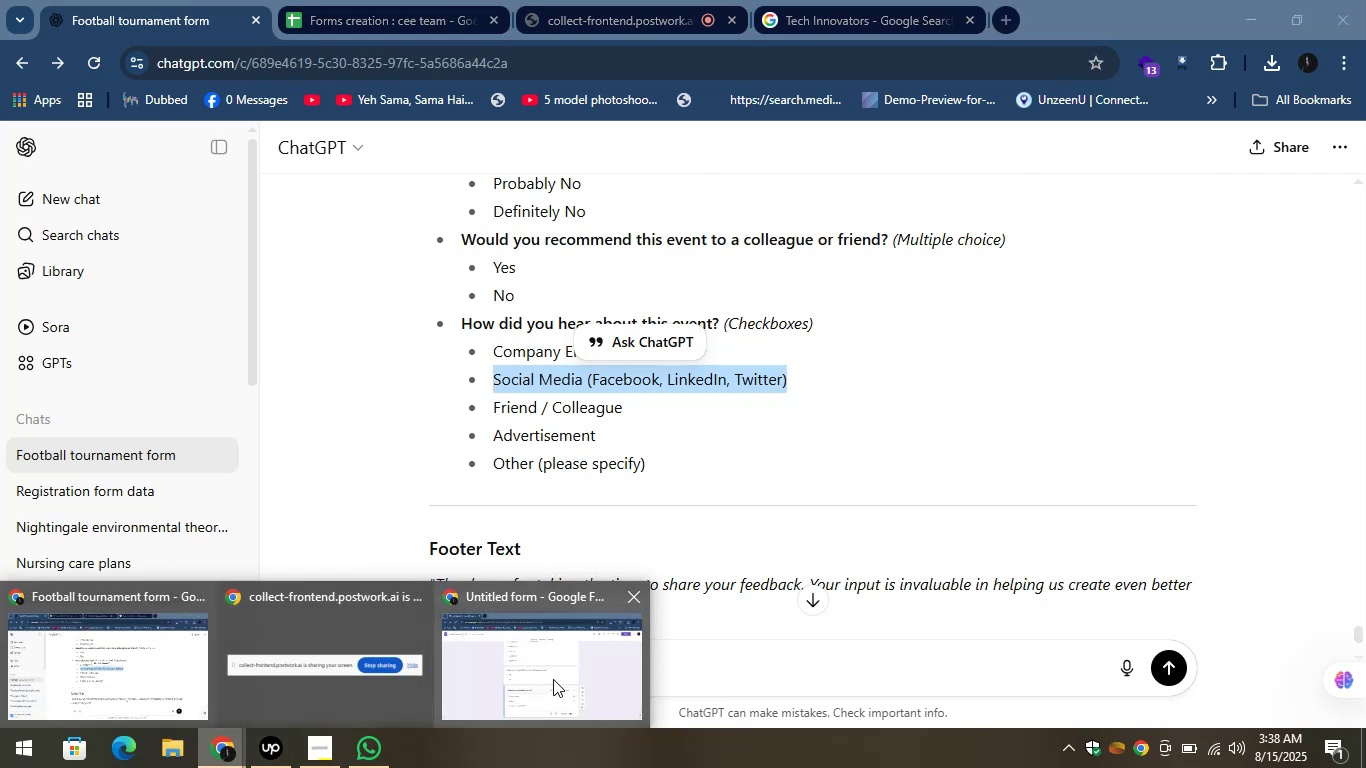 
left_click([553, 679])
 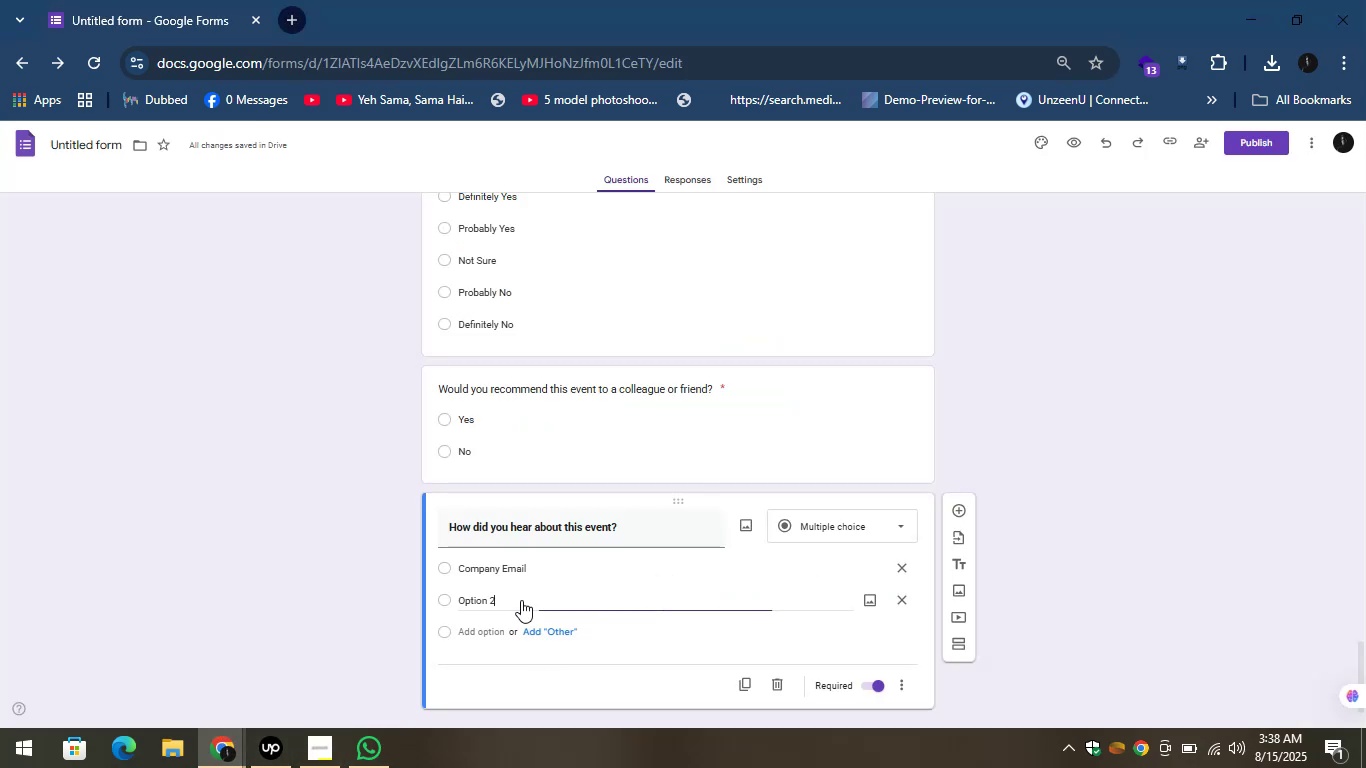 
hold_key(key=ControlLeft, duration=0.84)
 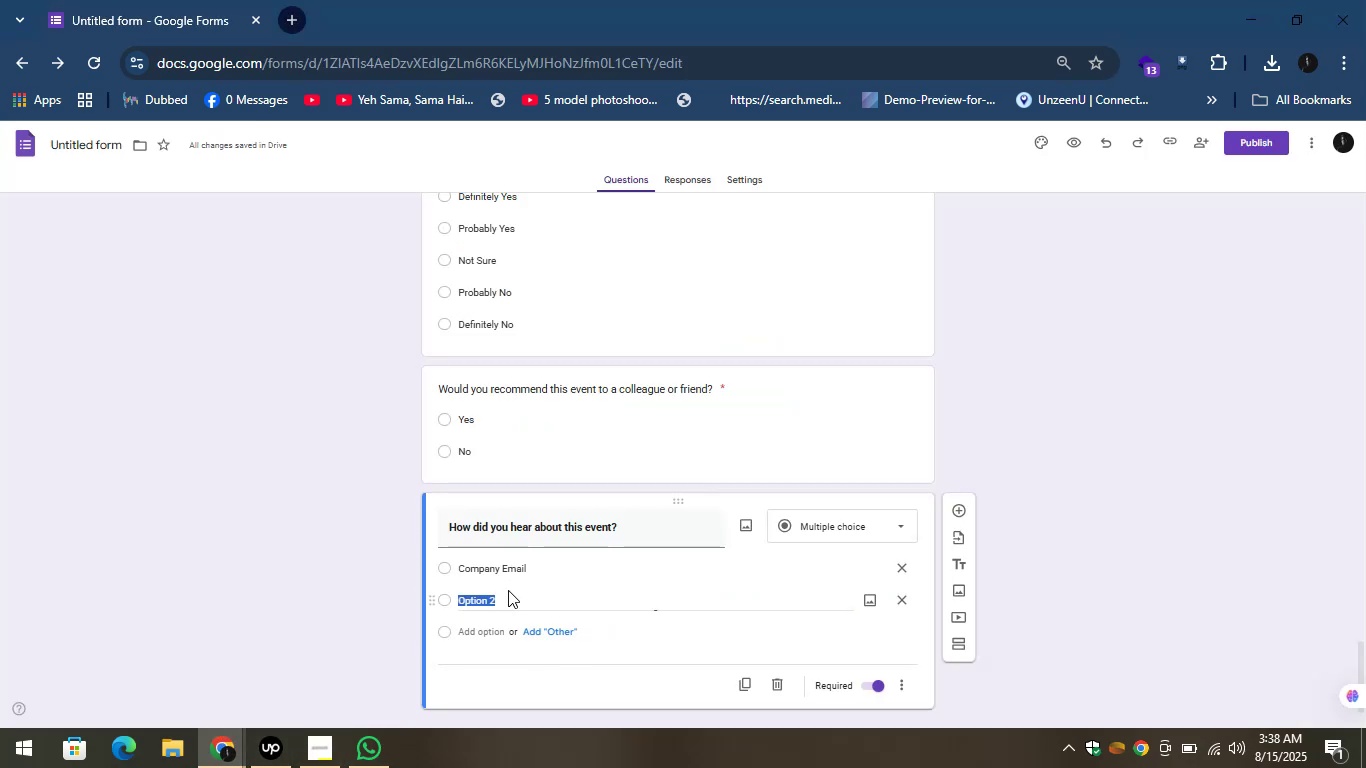 
key(Control+V)
 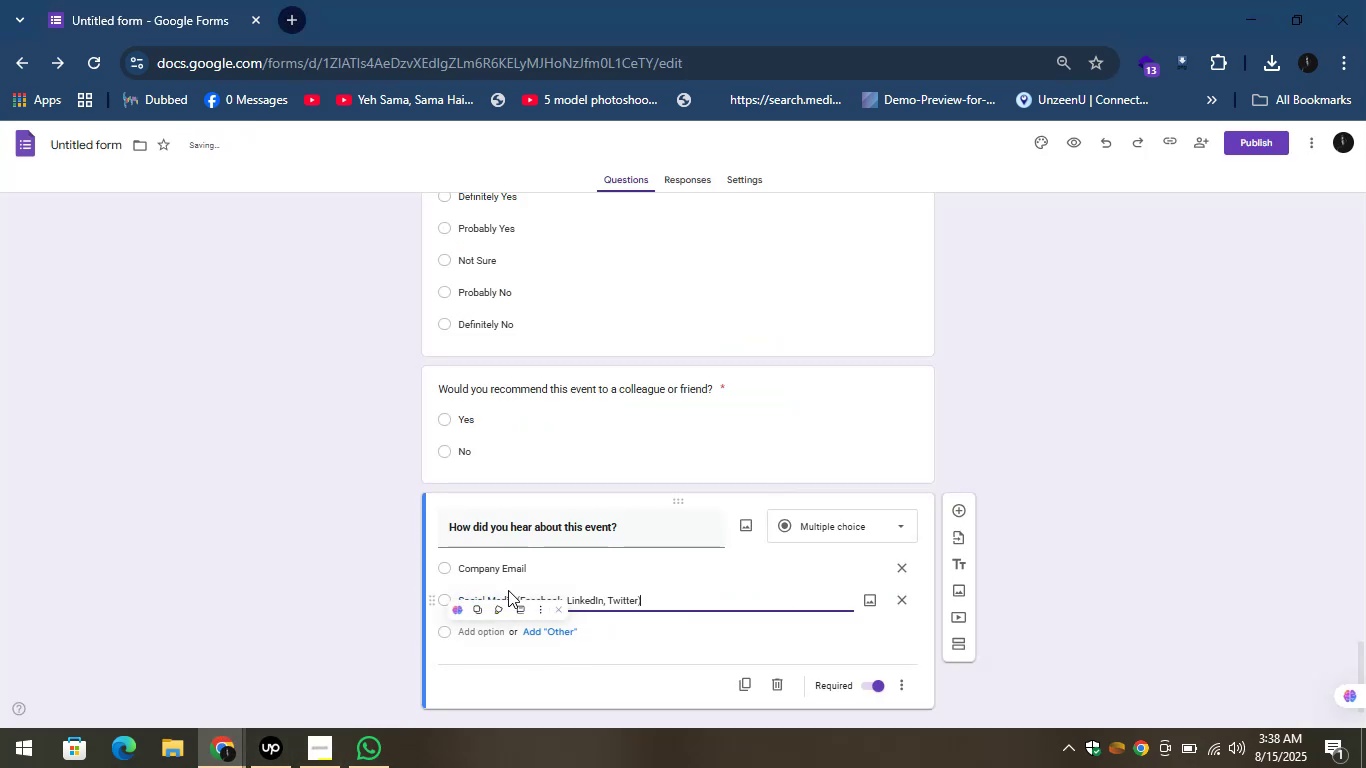 
hold_key(key=ControlLeft, duration=0.33)
 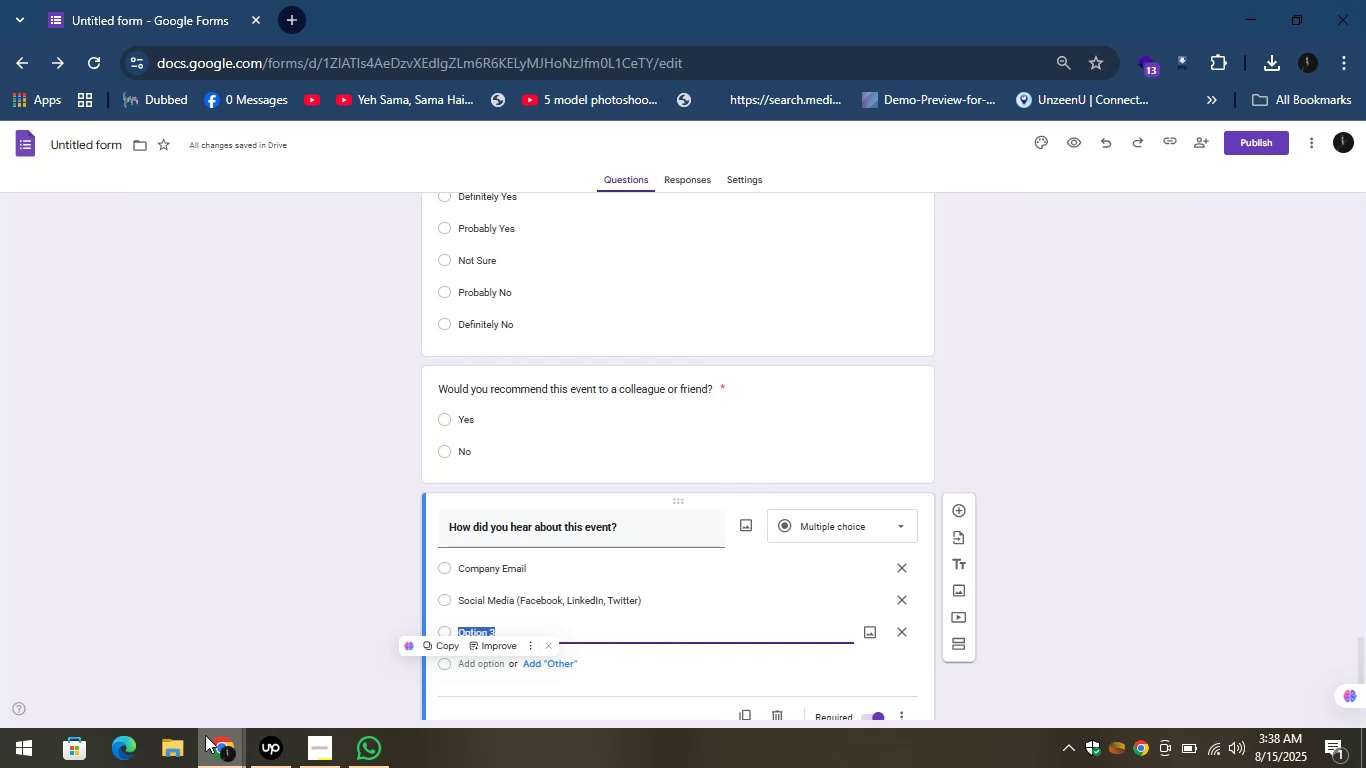 
left_click([100, 650])
 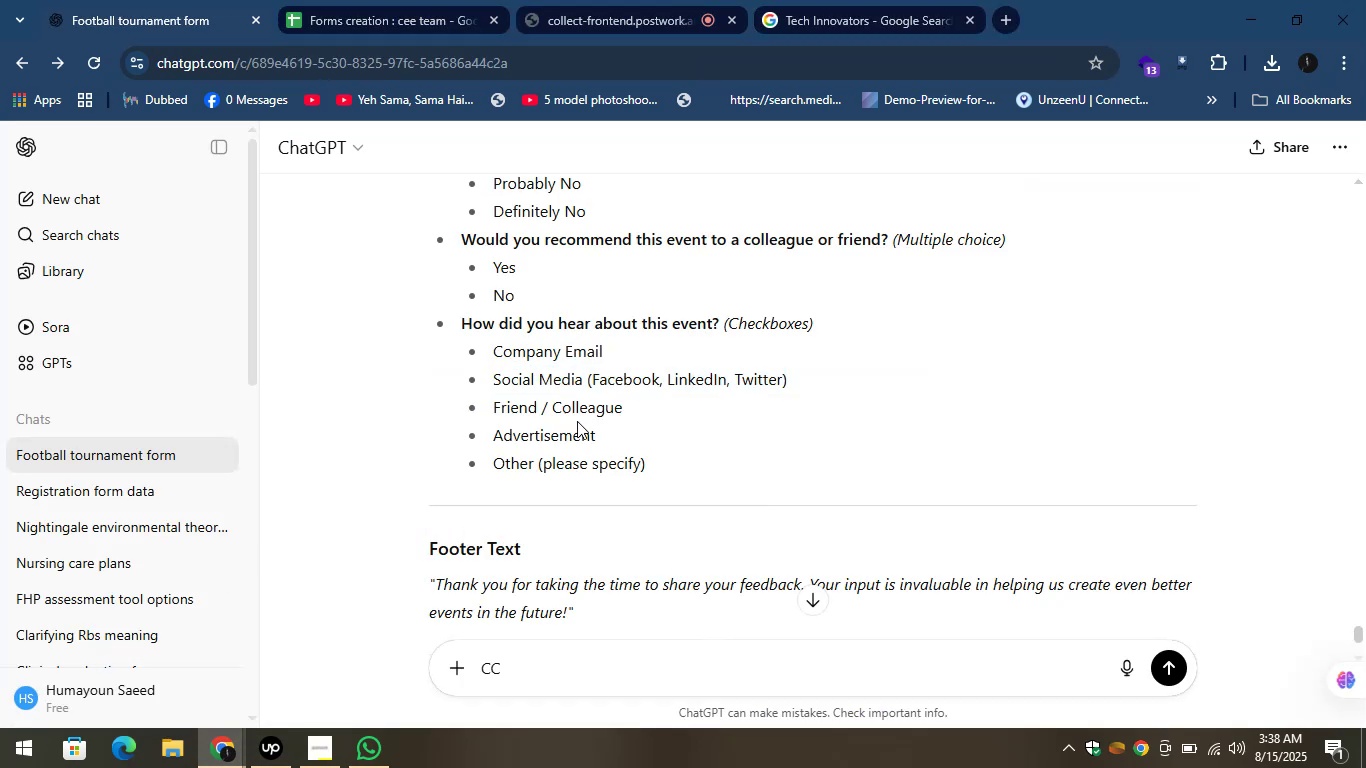 
left_click_drag(start_coordinate=[630, 409], to_coordinate=[465, 406])
 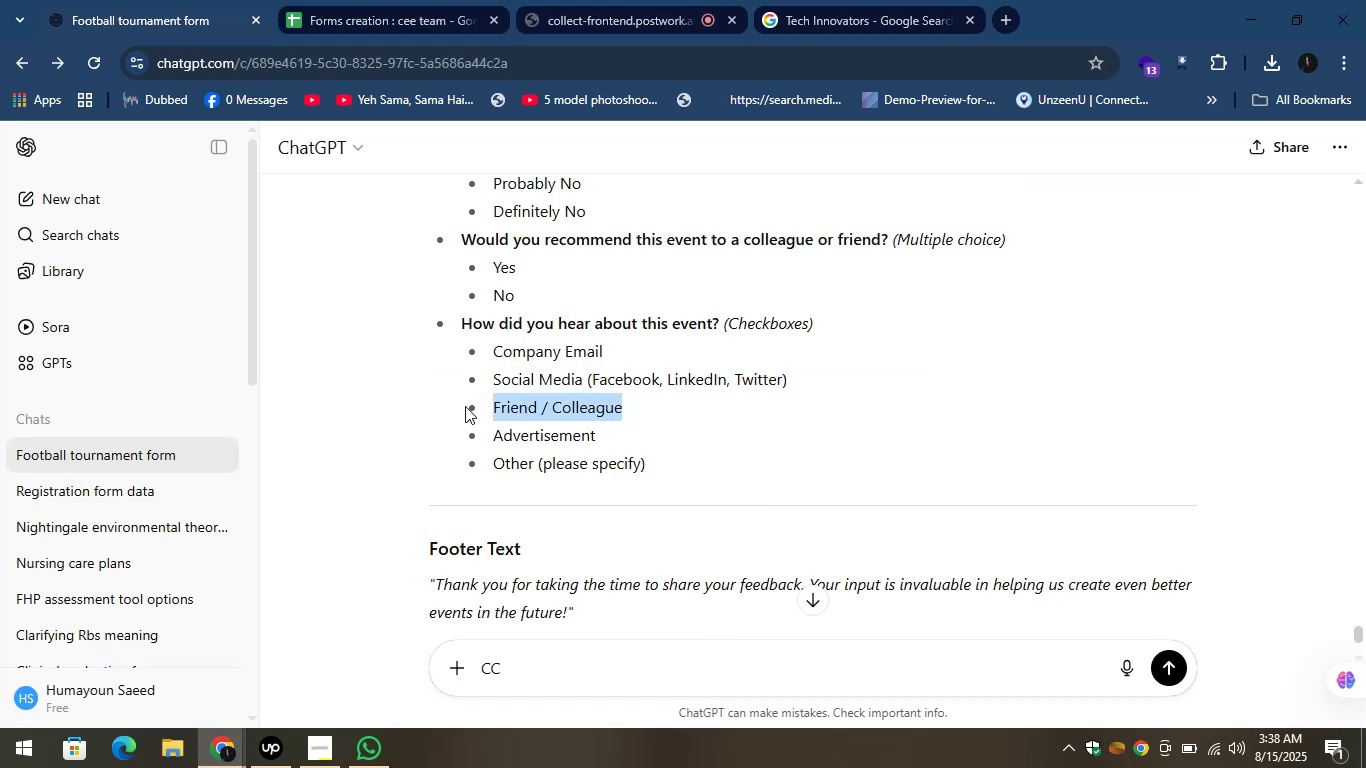 
key(Control+C)
 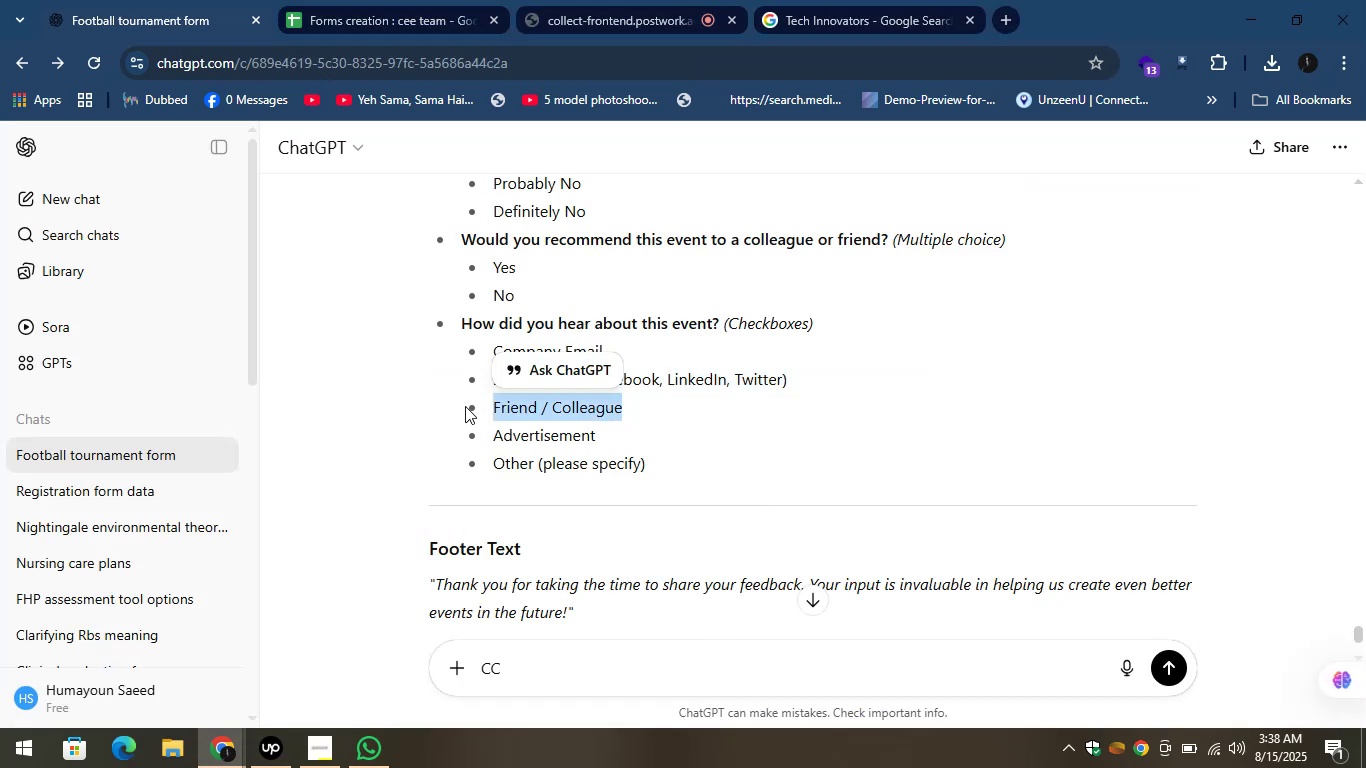 
key(Control+C)
 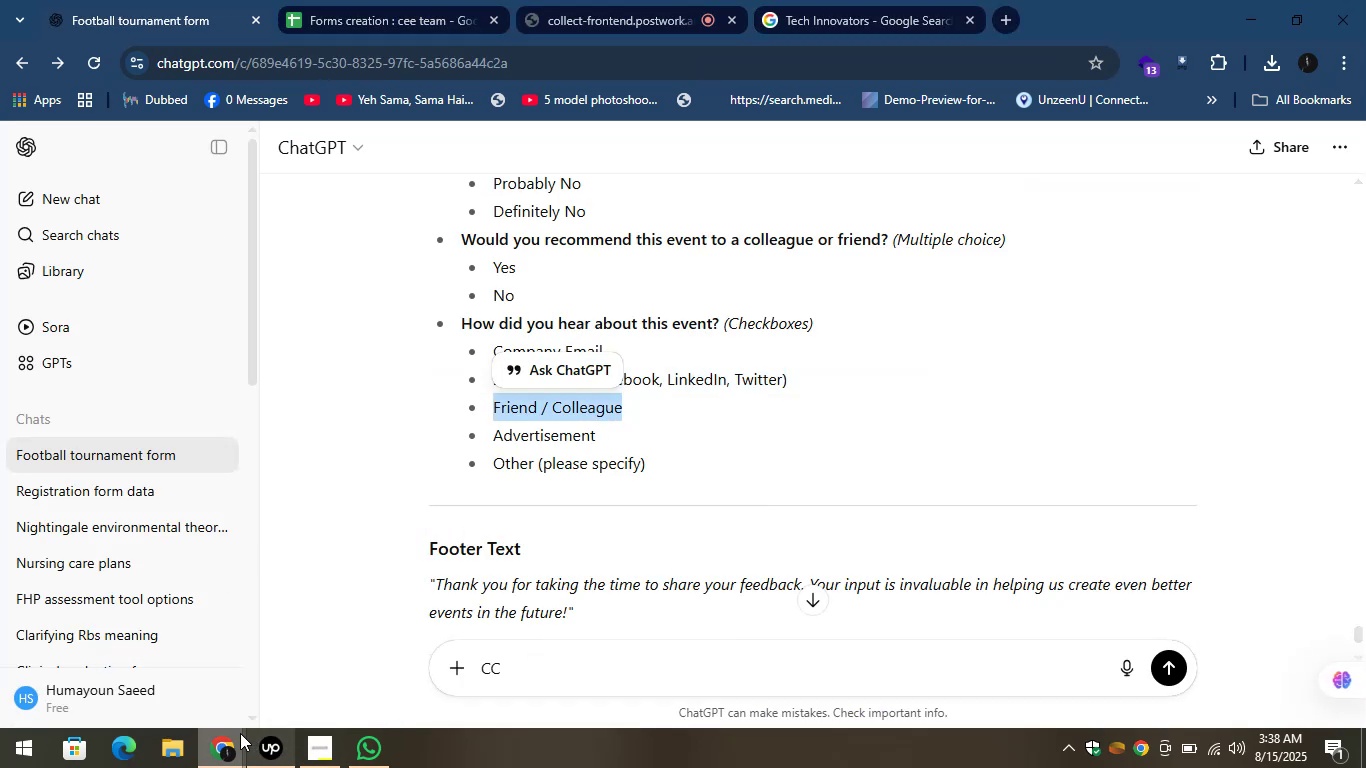 
left_click([222, 735])
 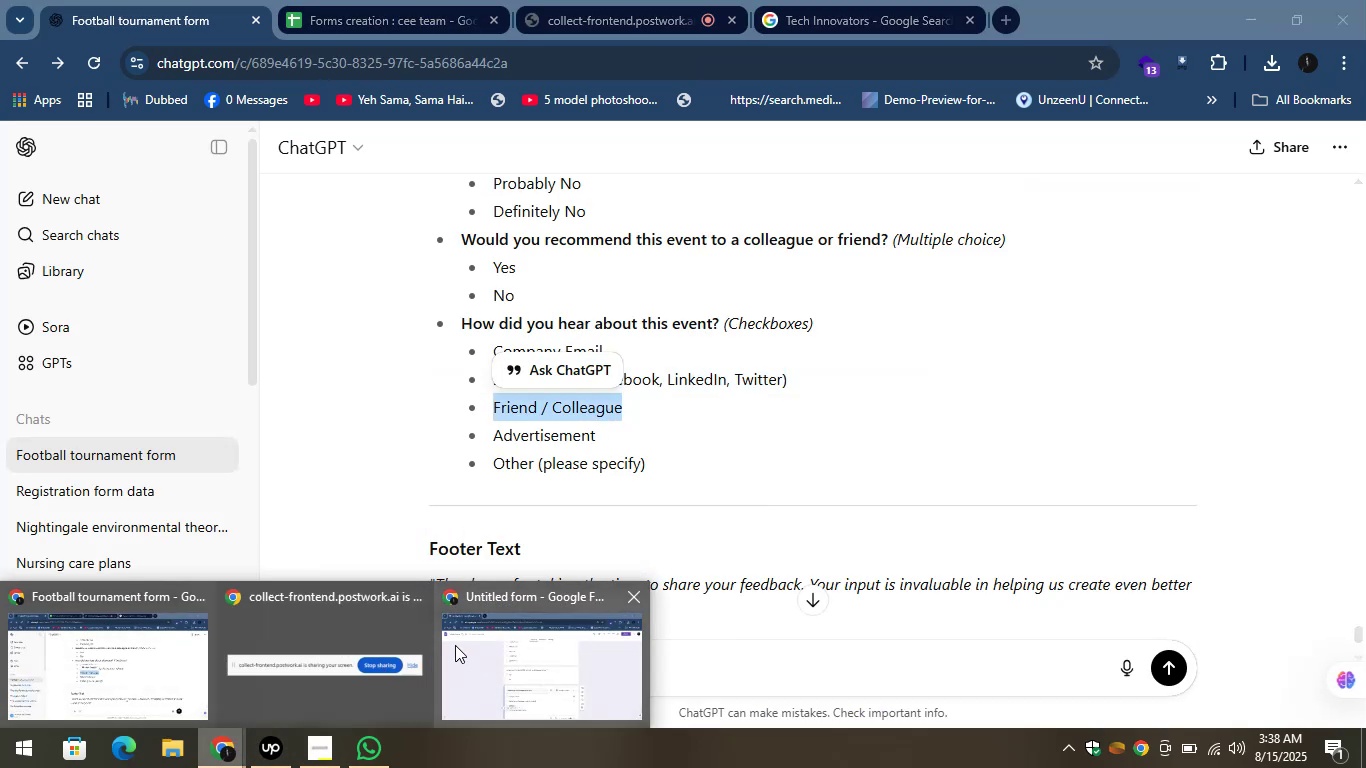 
left_click([455, 645])
 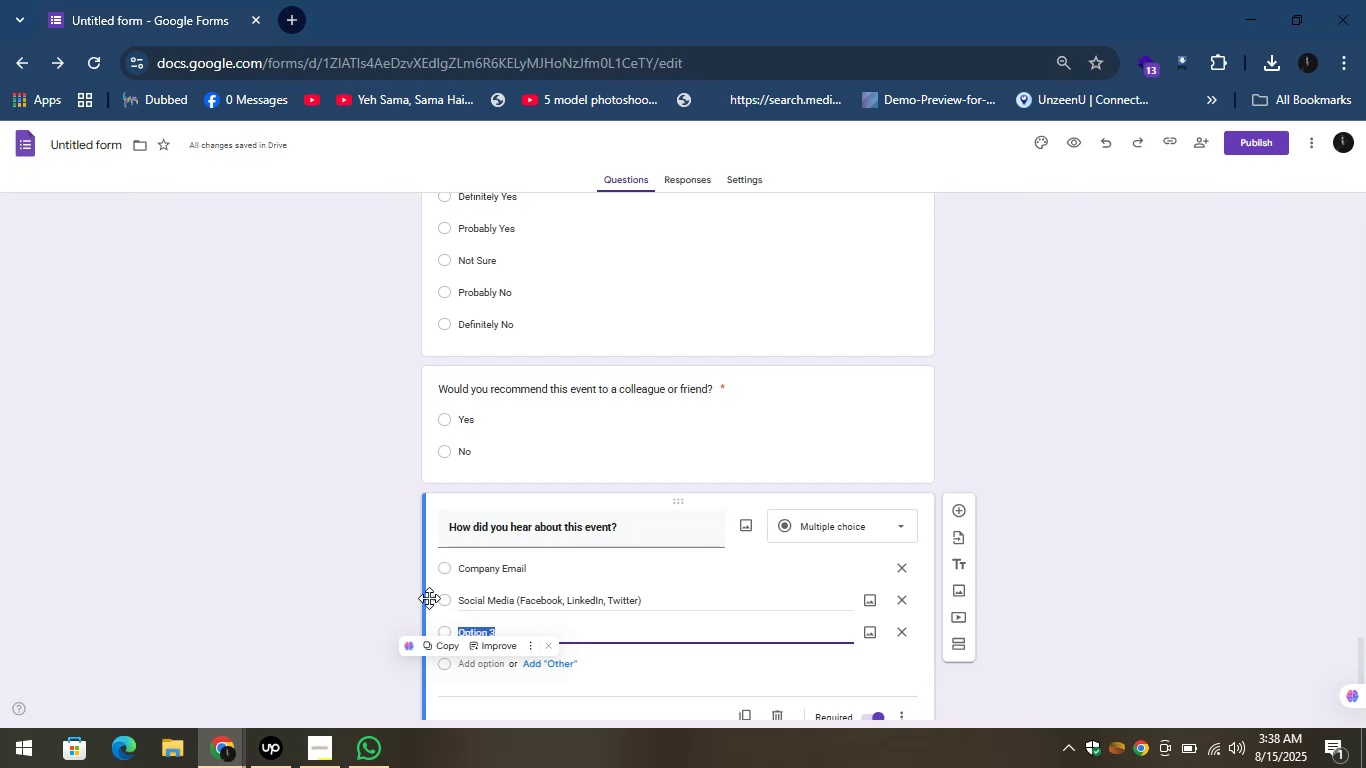 
scroll: coordinate [471, 558], scroll_direction: down, amount: 1.0
 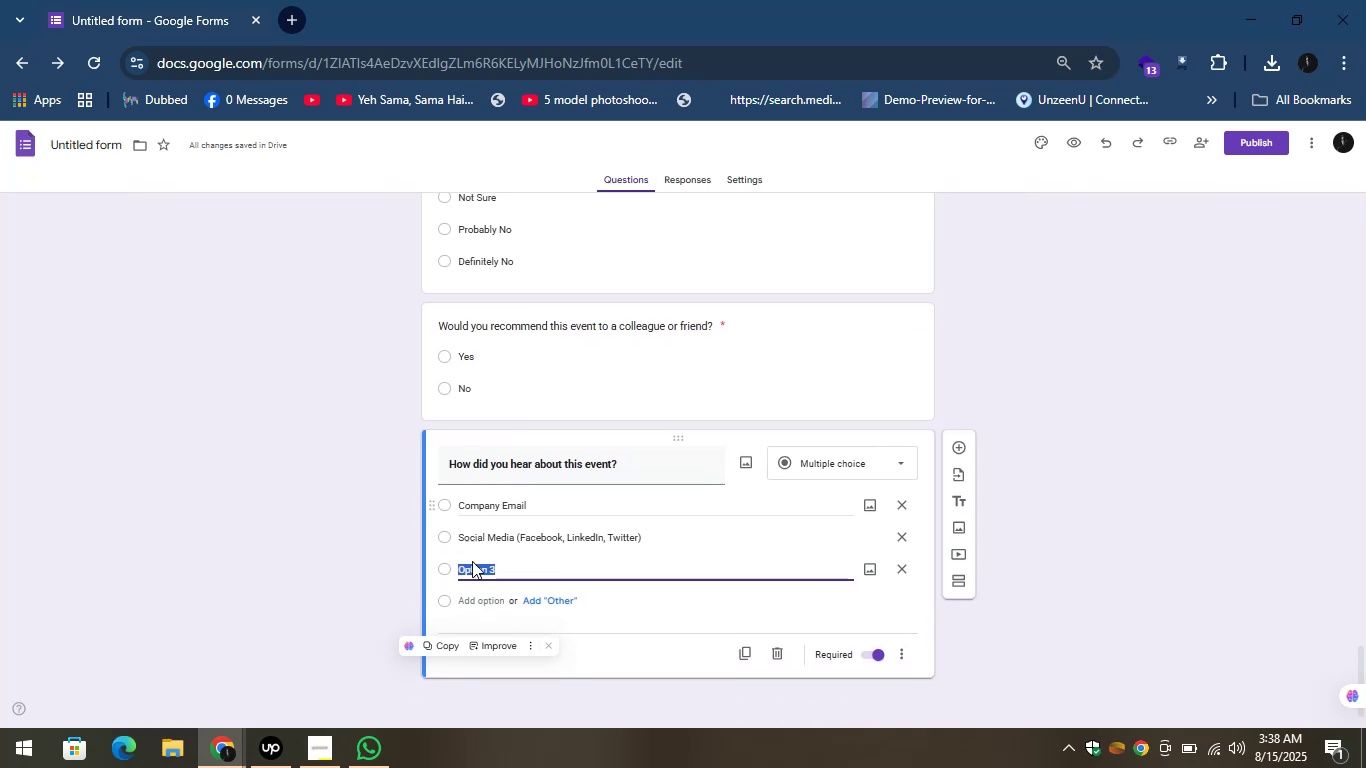 
key(Control+V)
 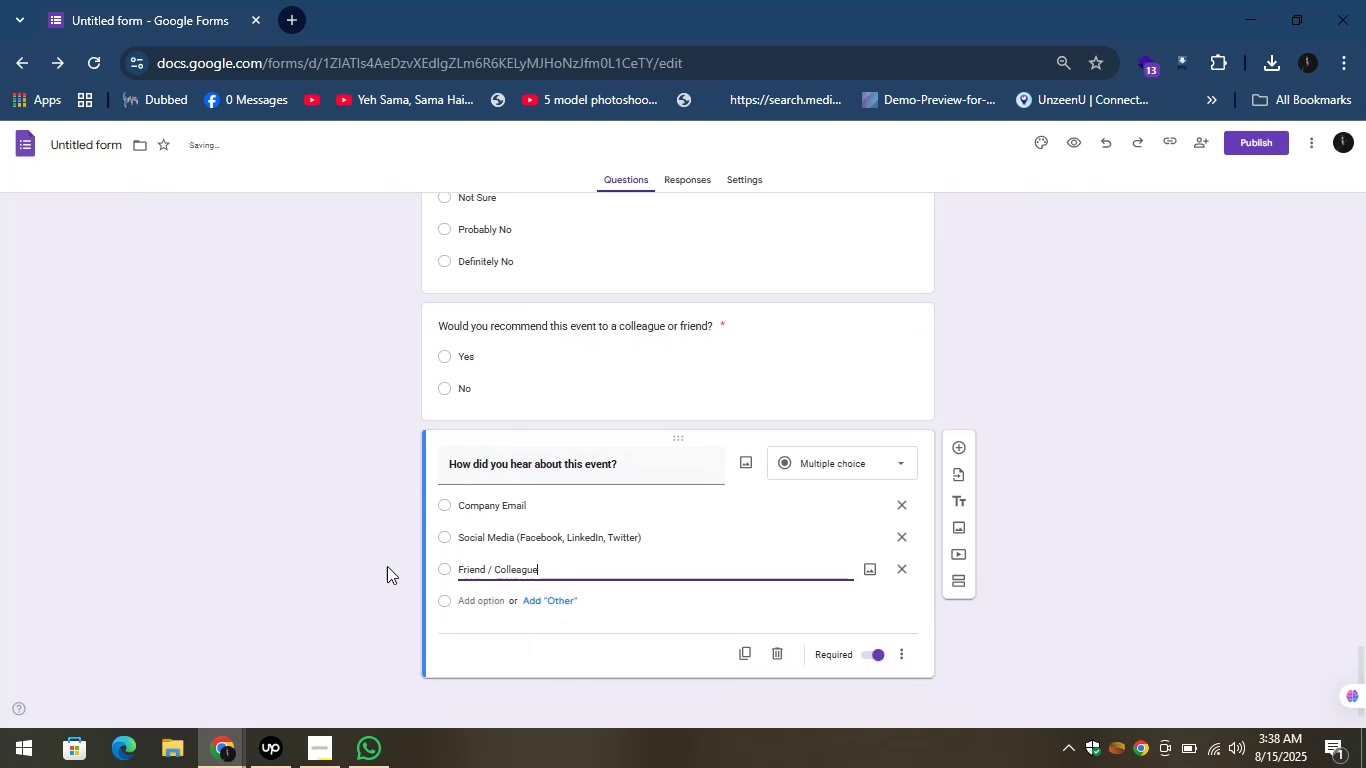 
left_click([358, 551])
 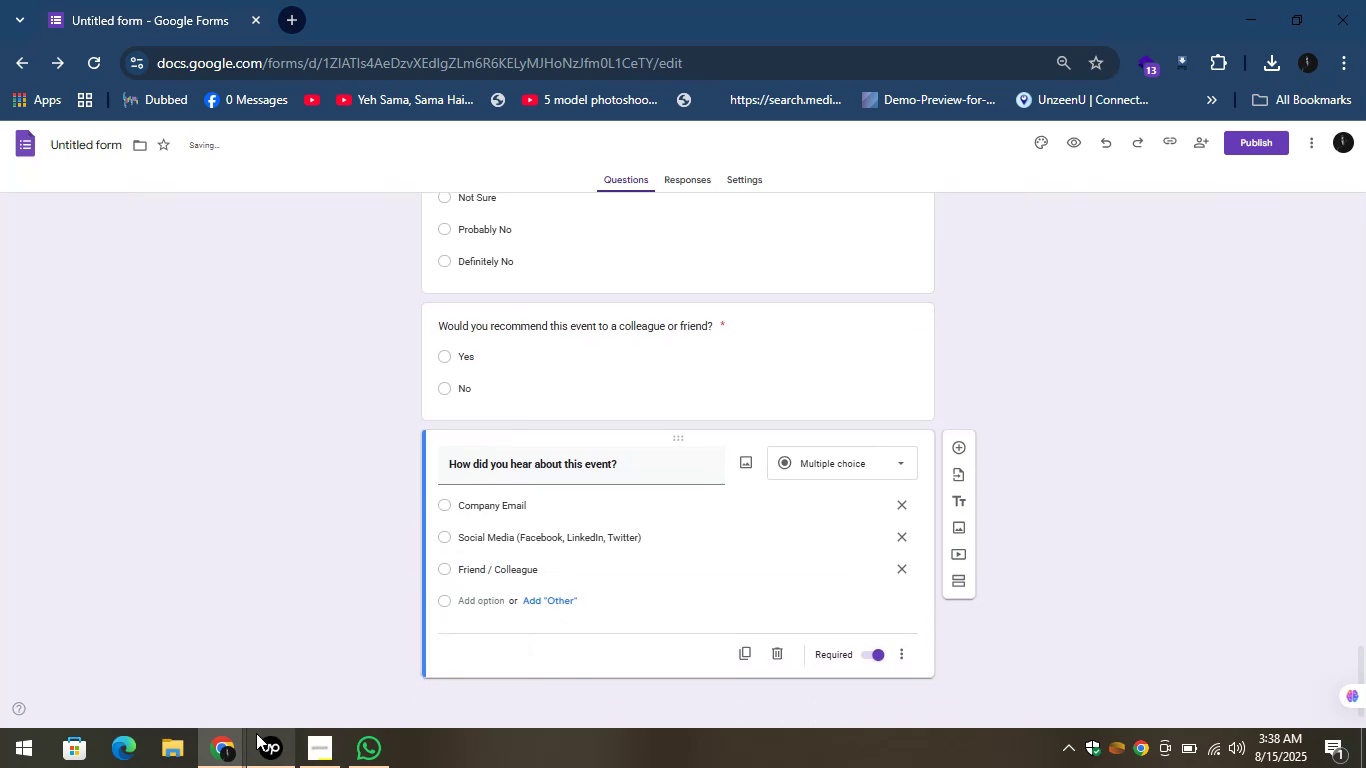 
left_click([230, 730])
 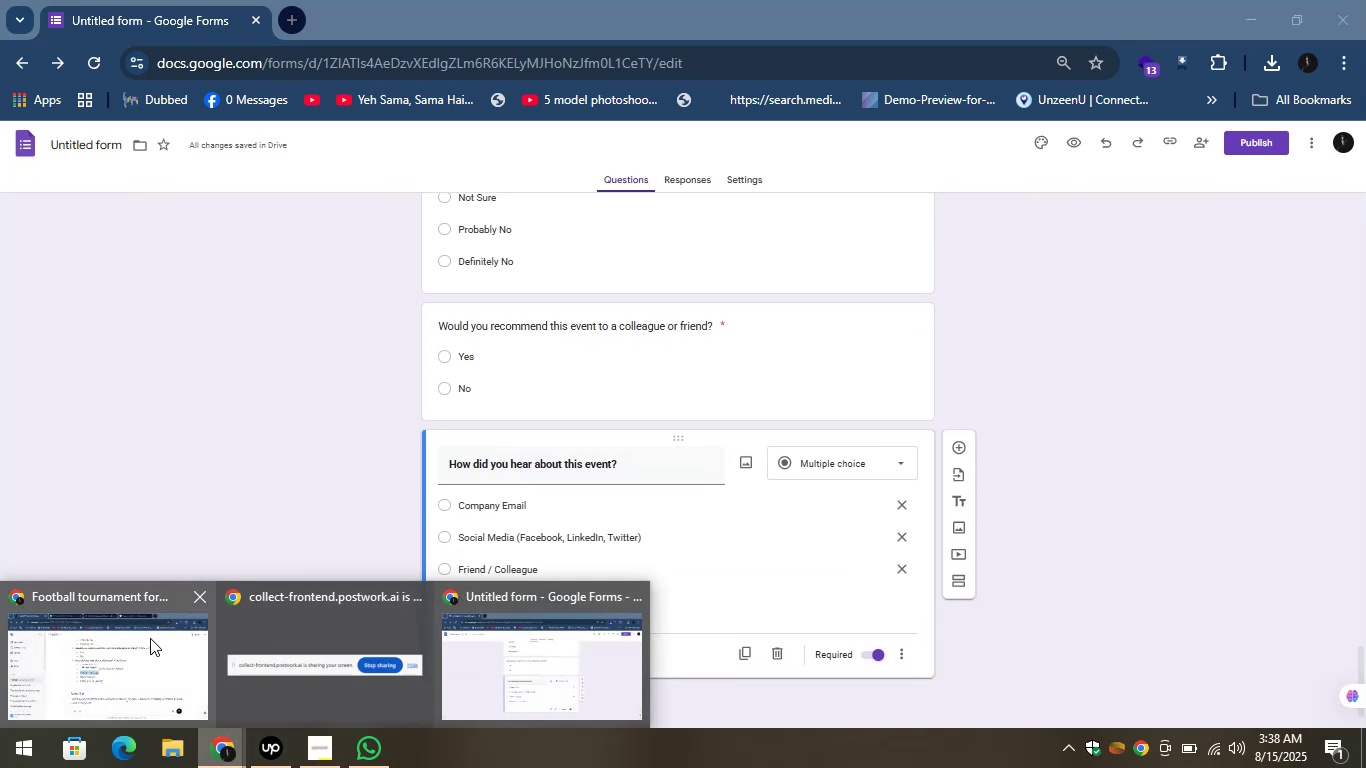 
left_click([150, 638])
 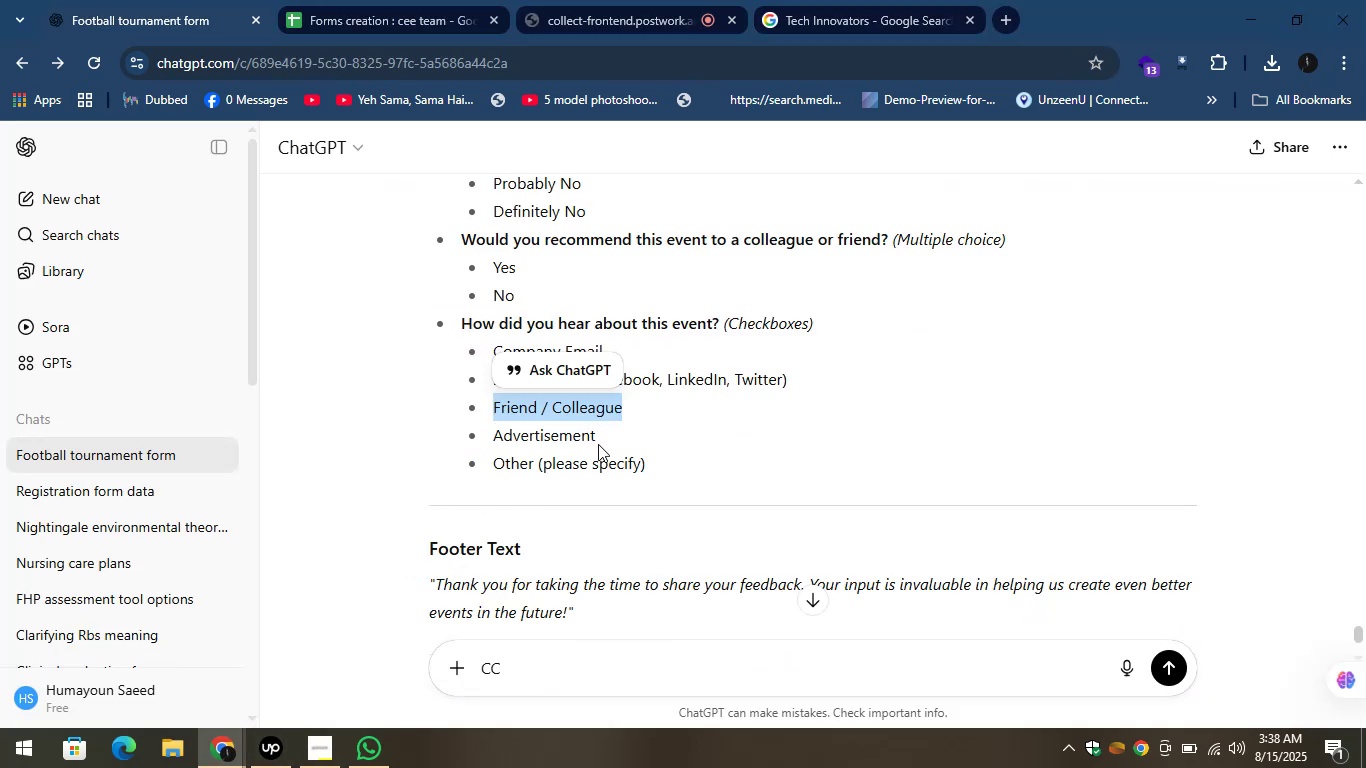 
left_click_drag(start_coordinate=[601, 441], to_coordinate=[467, 428])
 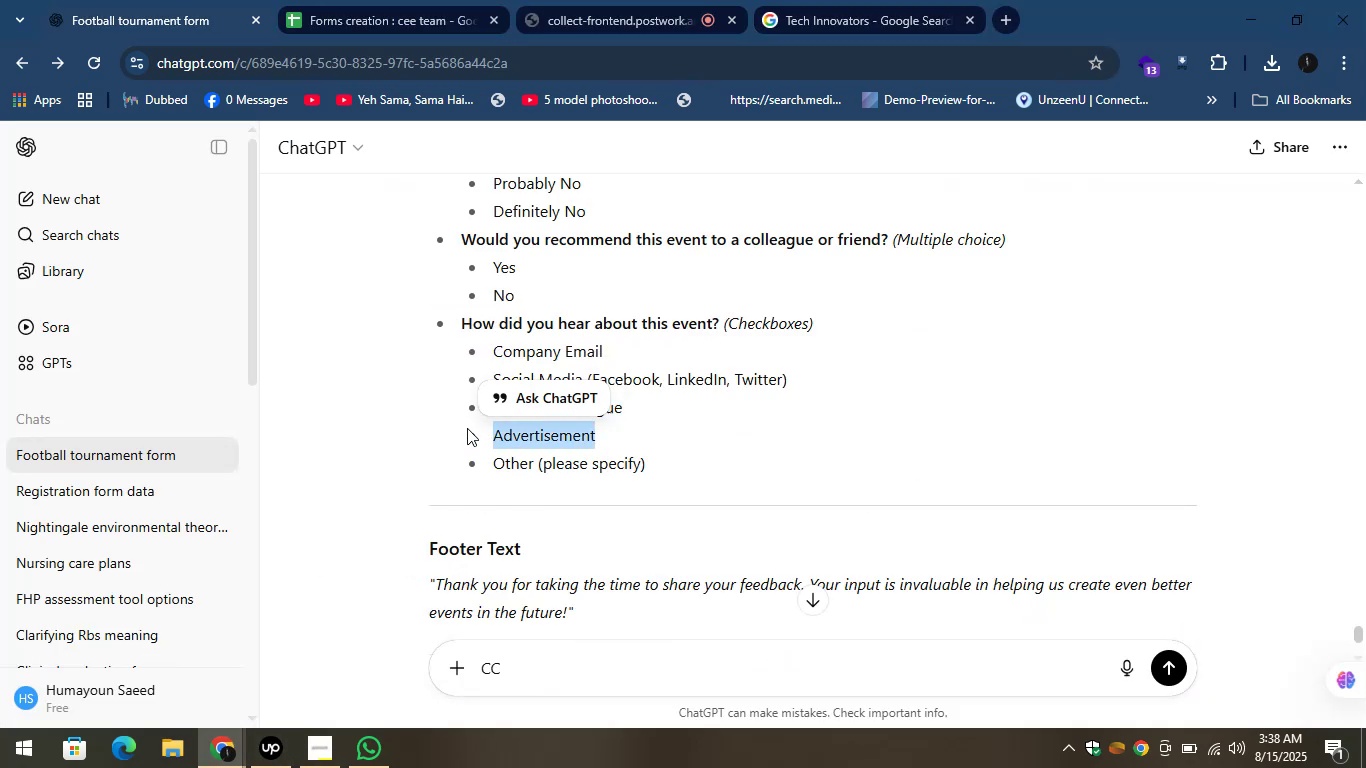 
key(Control+C)
 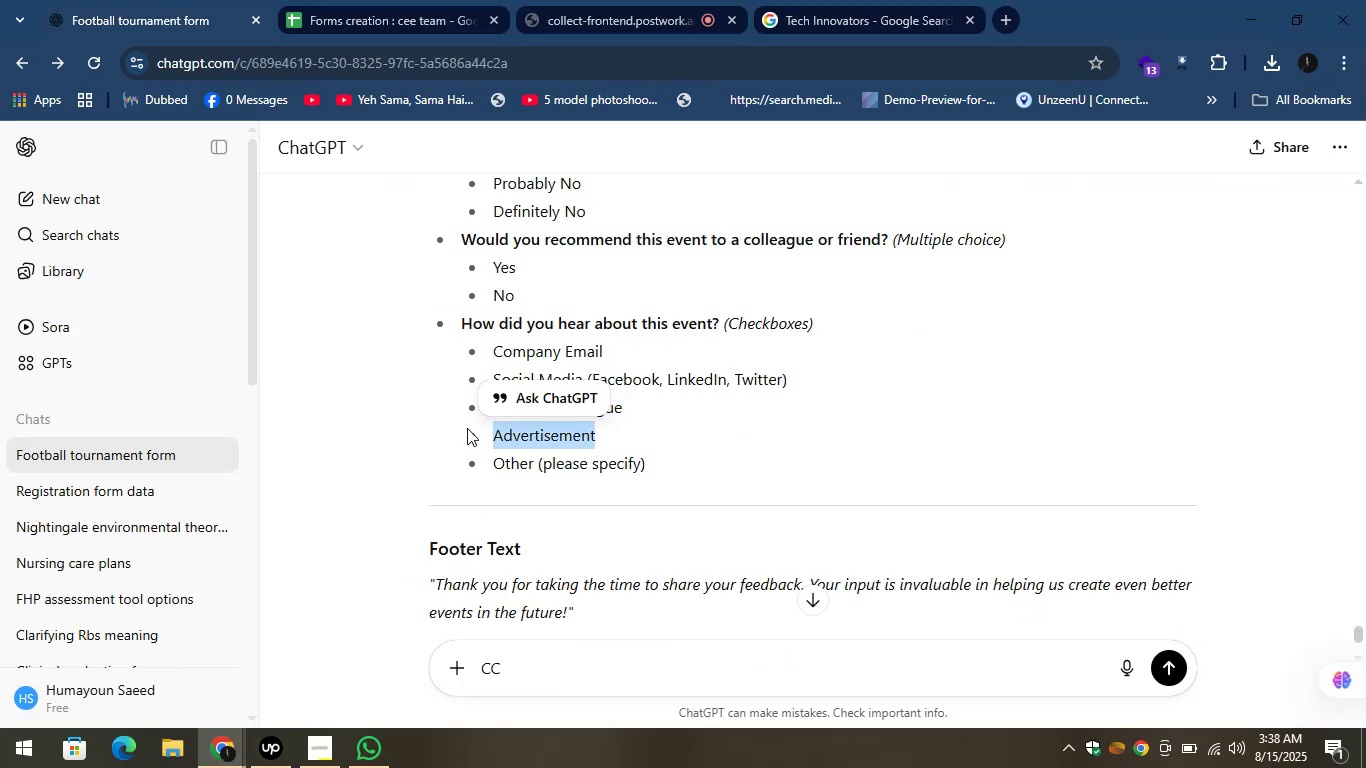 
key(Control+C)
 